 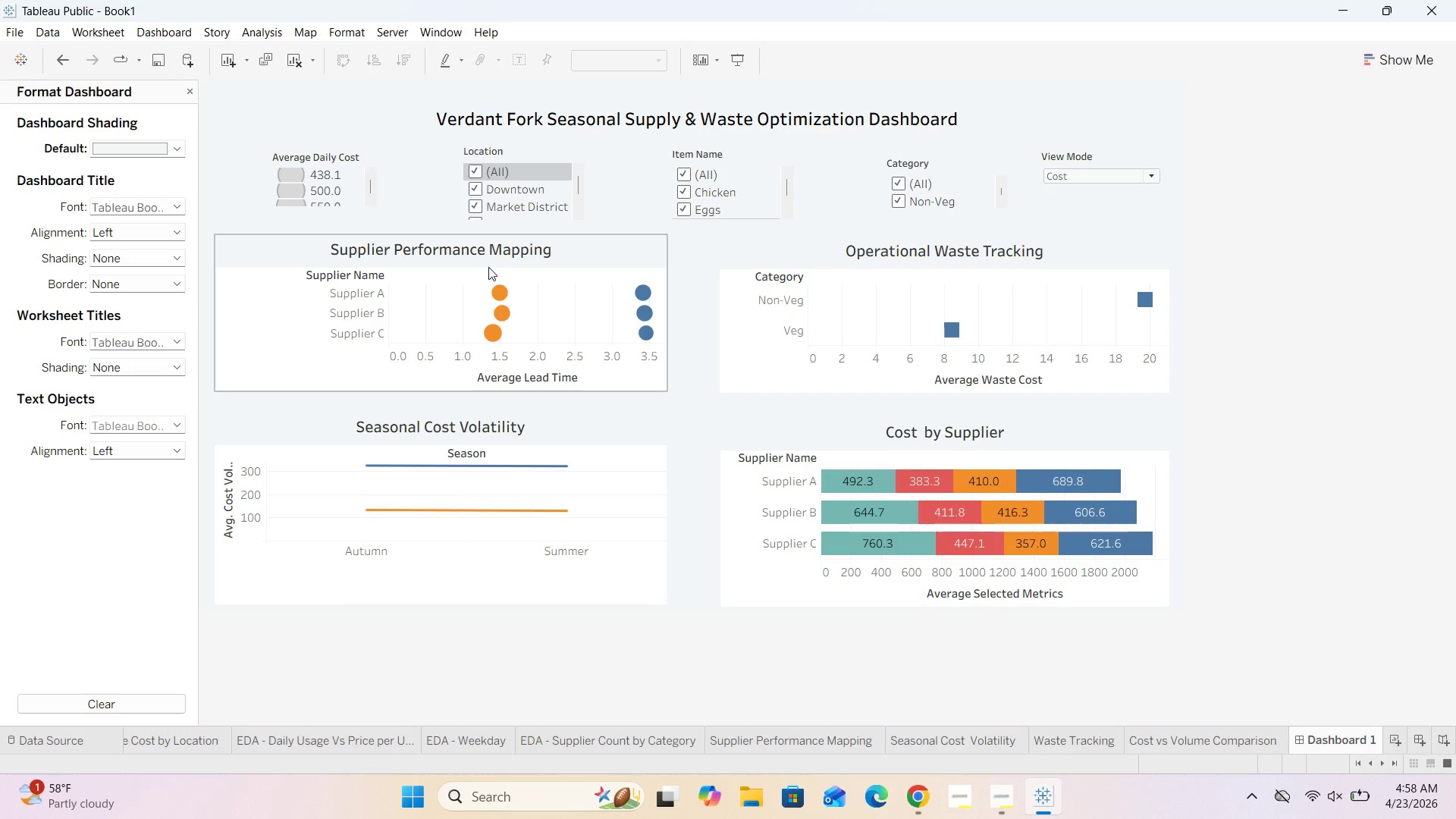 
left_click([1094, 740])
 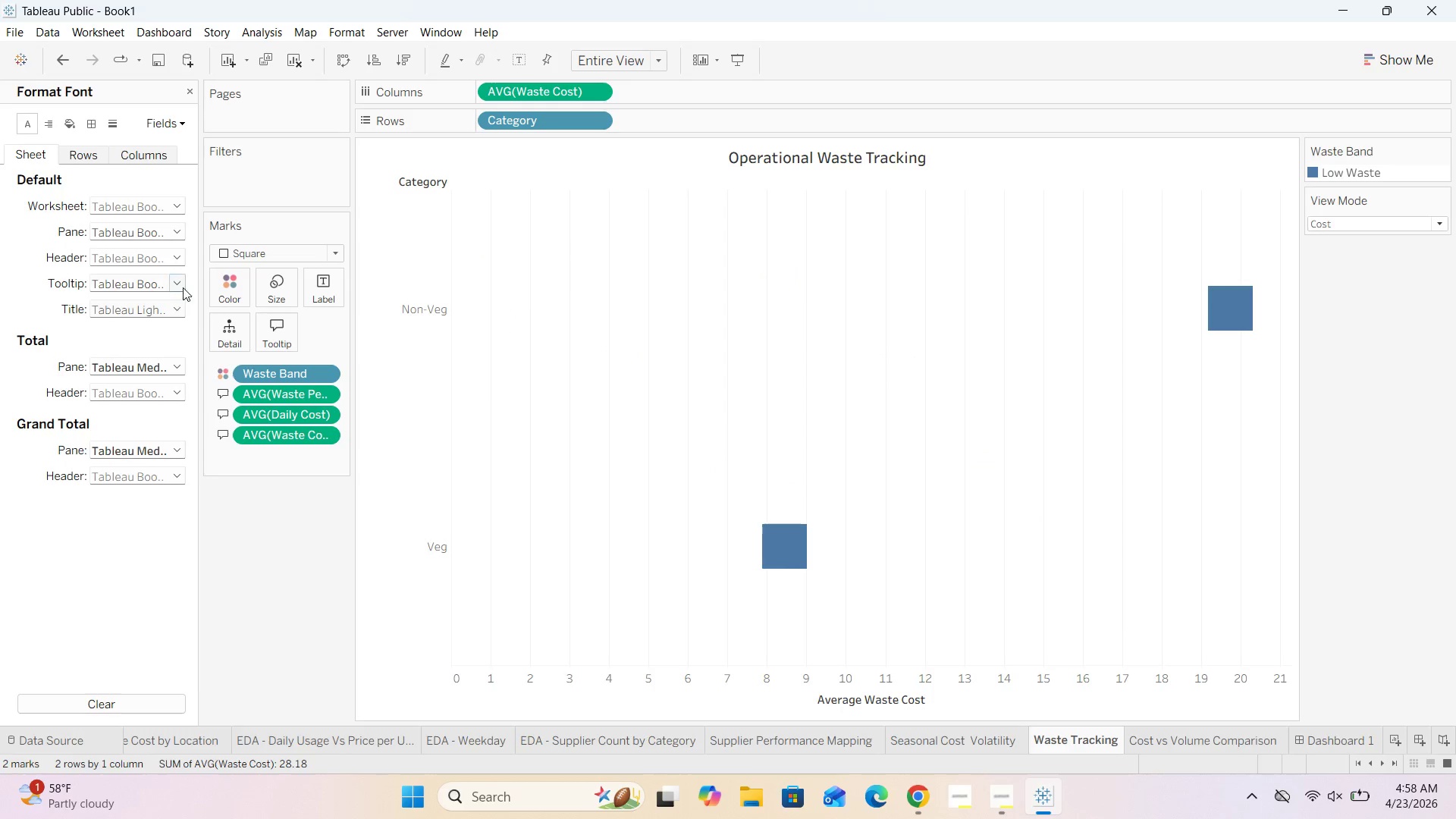 
left_click([235, 290])
 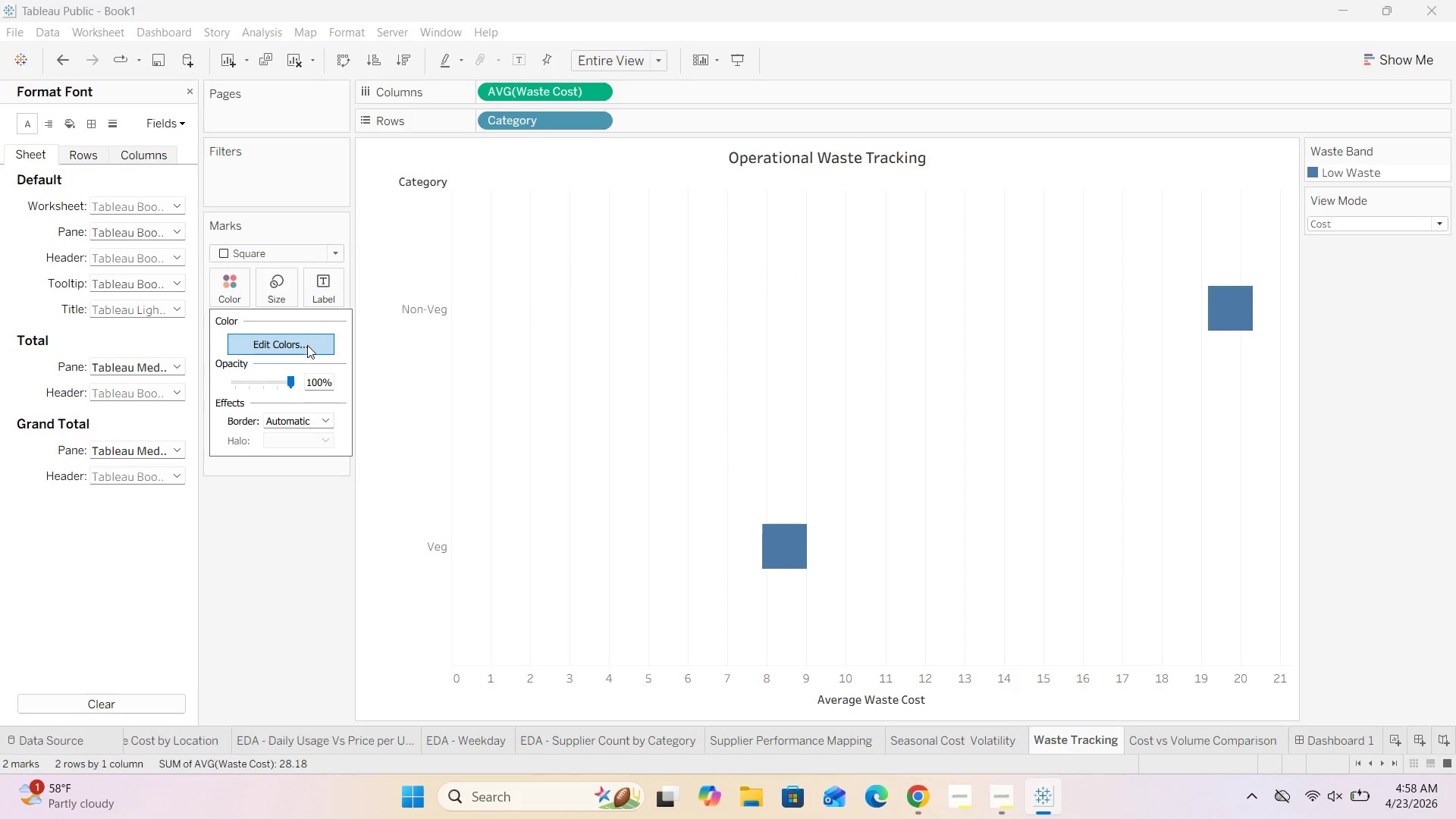 
left_click([306, 346])
 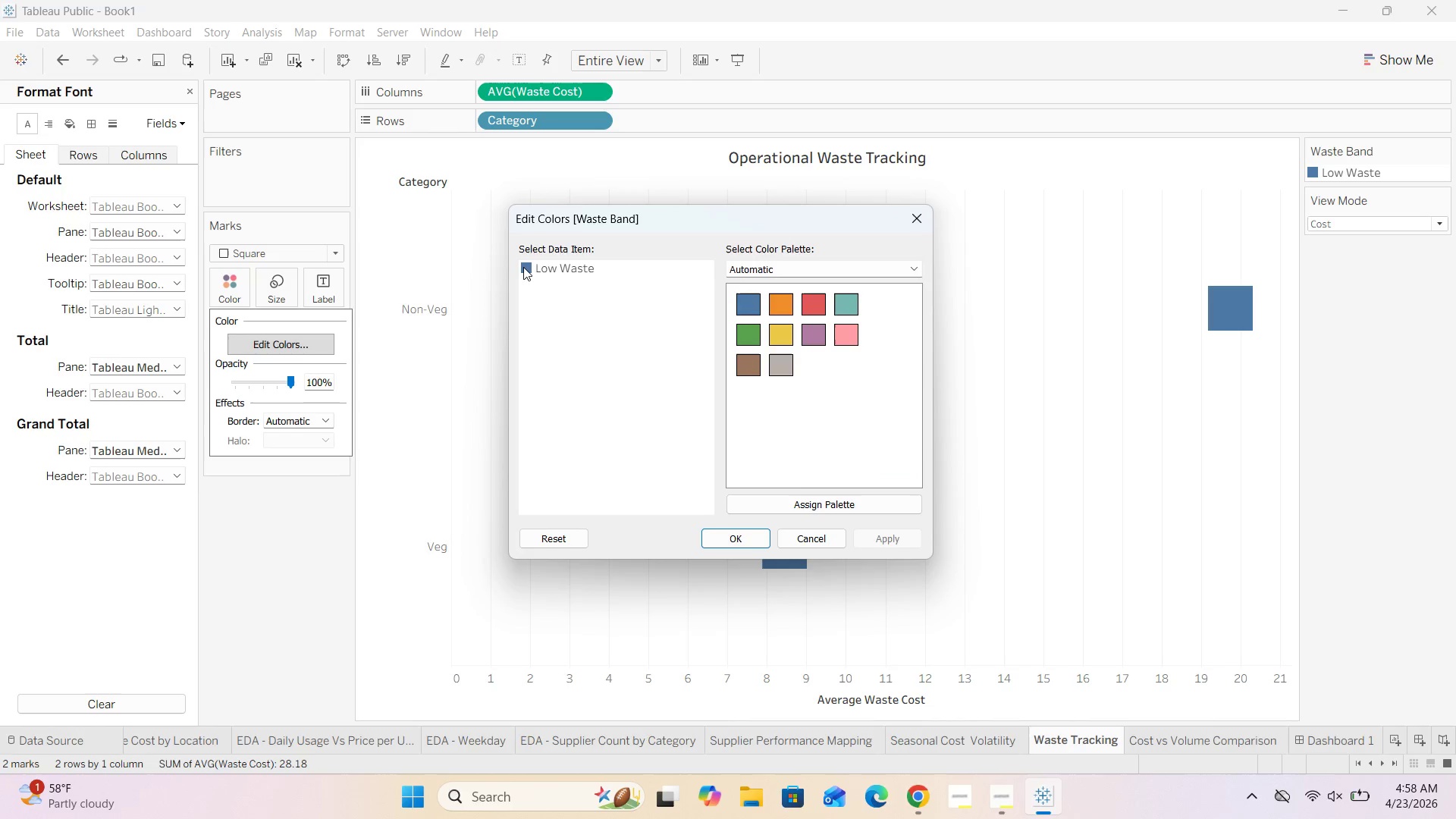 
double_click([523, 267])
 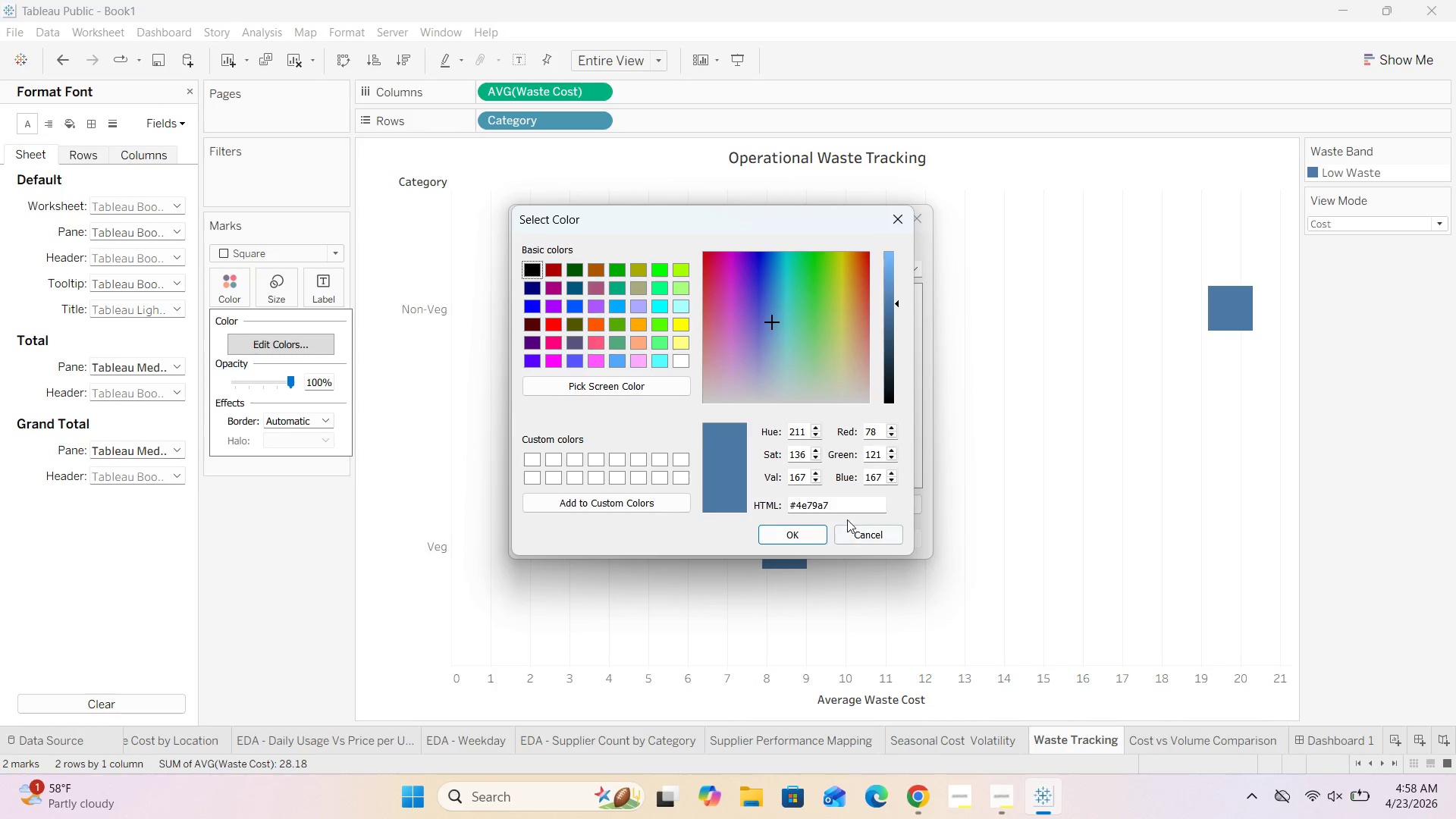 
left_click([847, 509])
 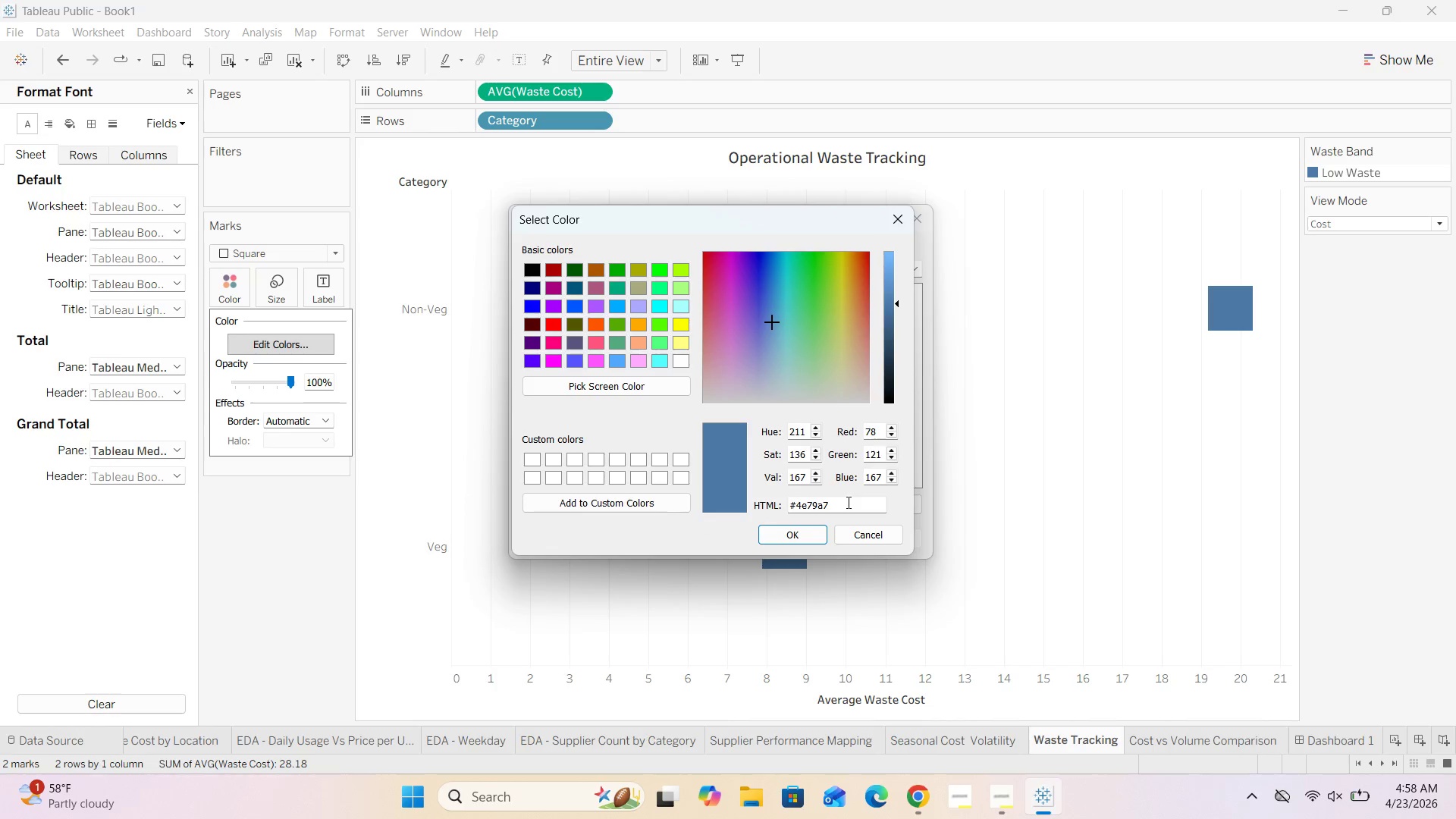 
key(Backspace)
 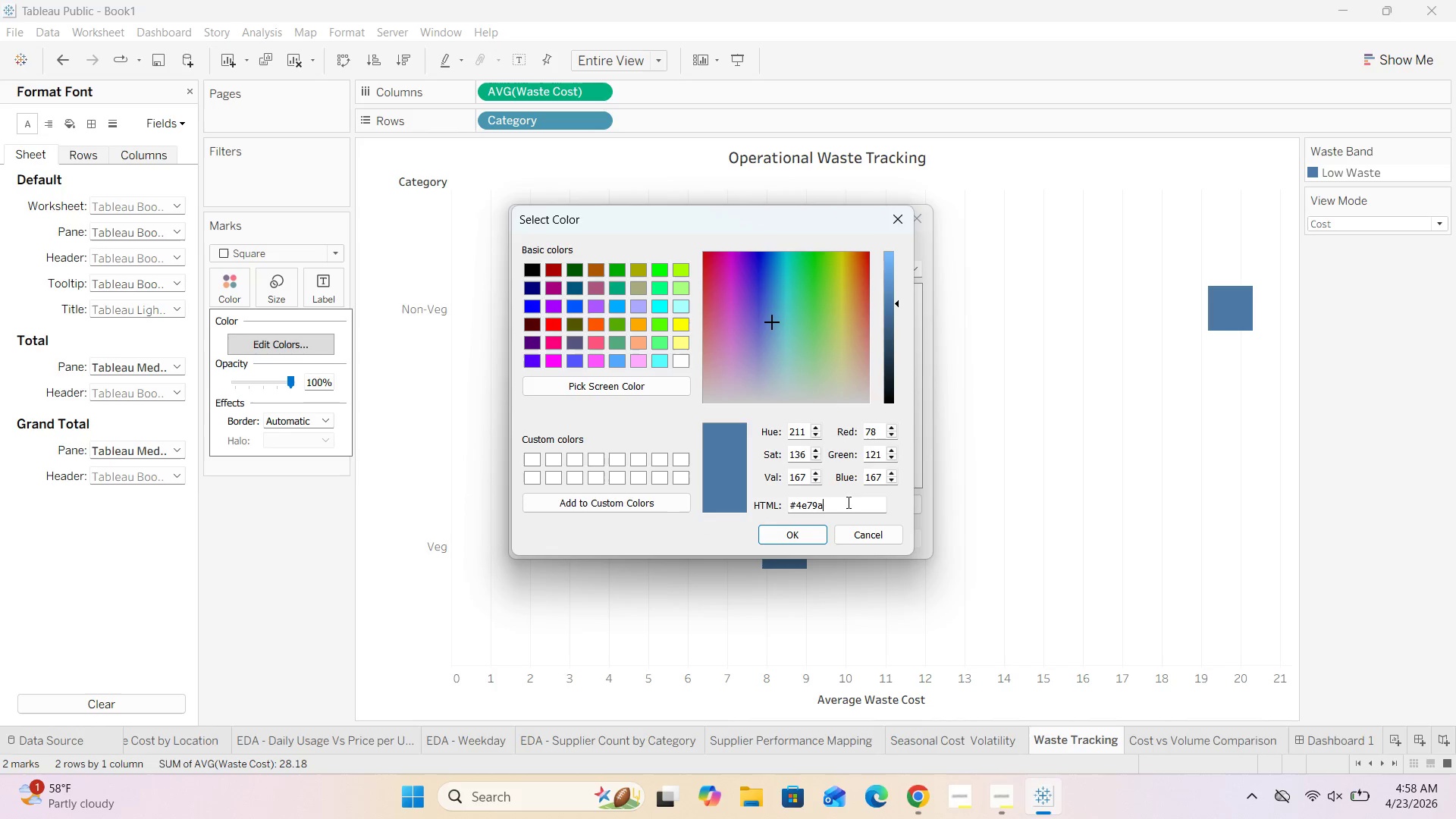 
key(Backspace)
 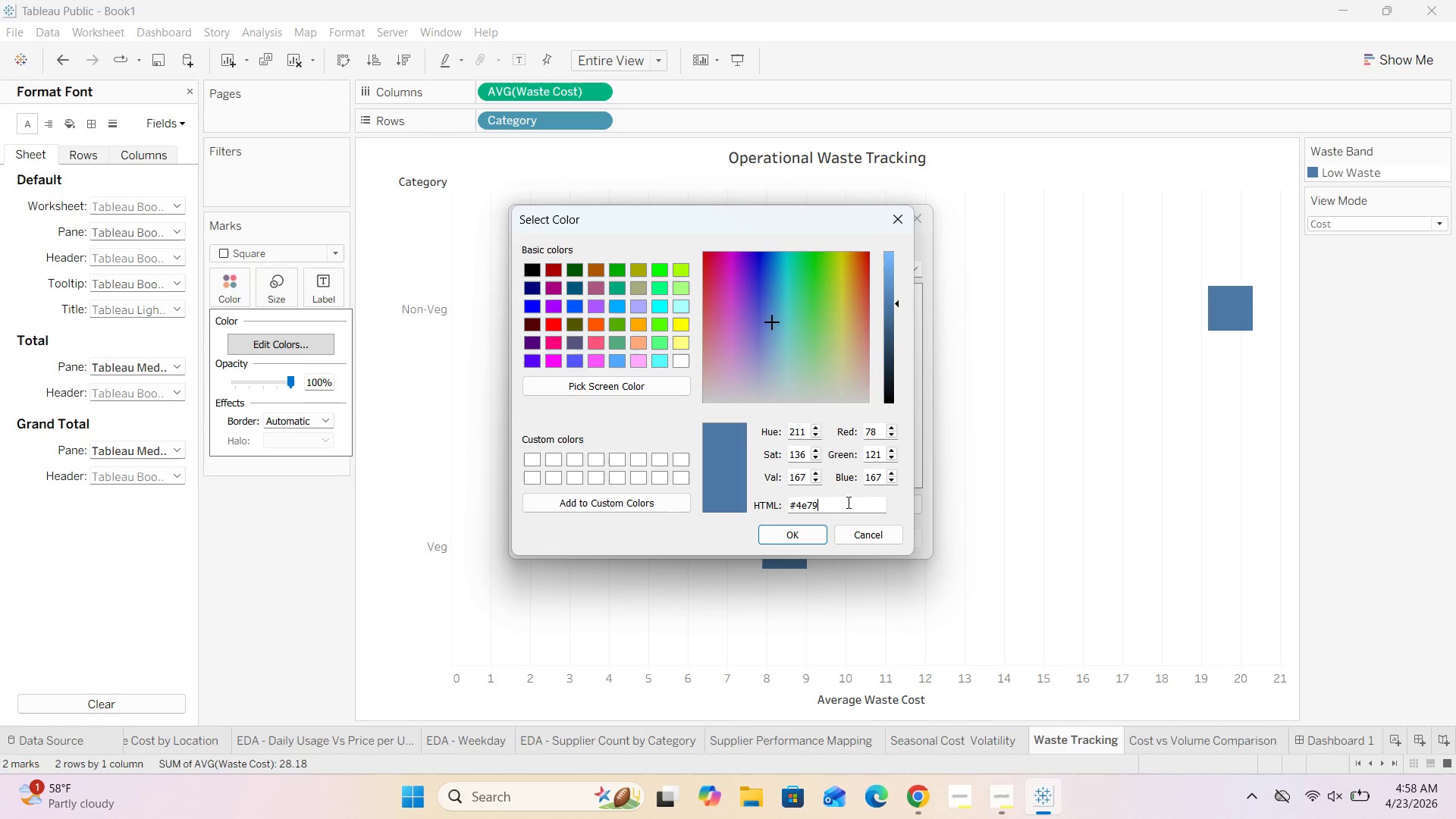 
key(Backspace)
 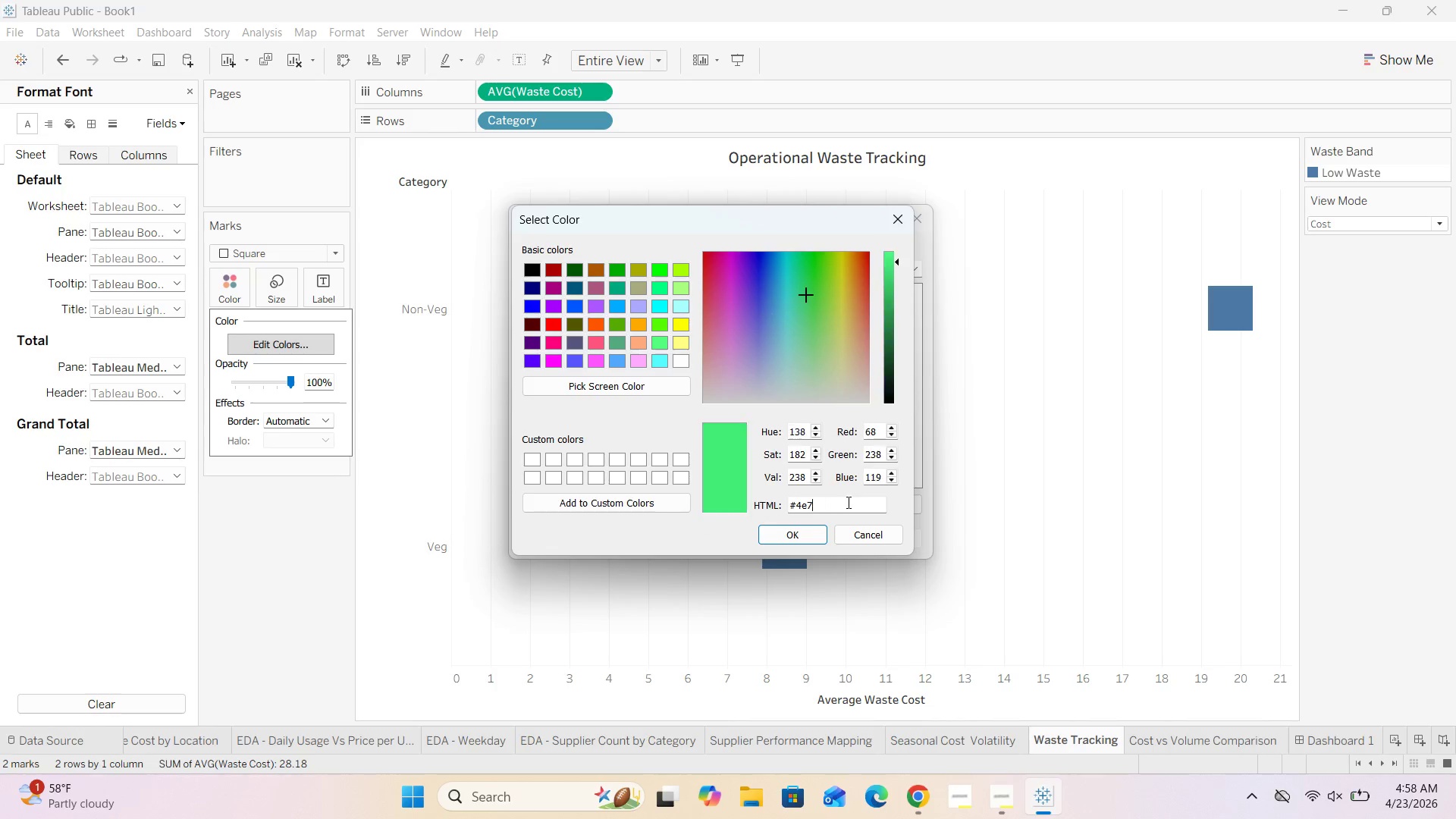 
key(Backspace)
 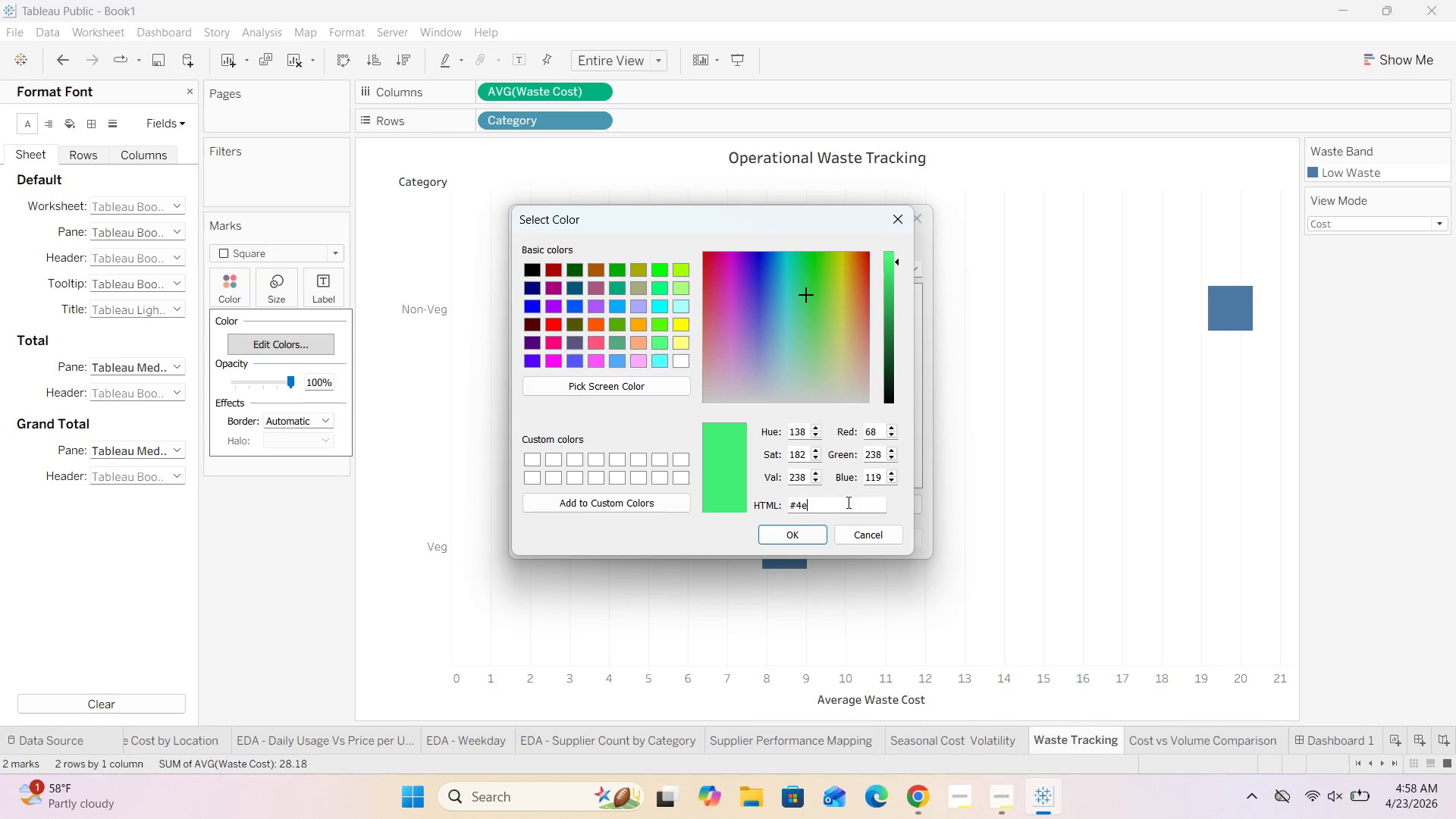 
key(Backspace)
 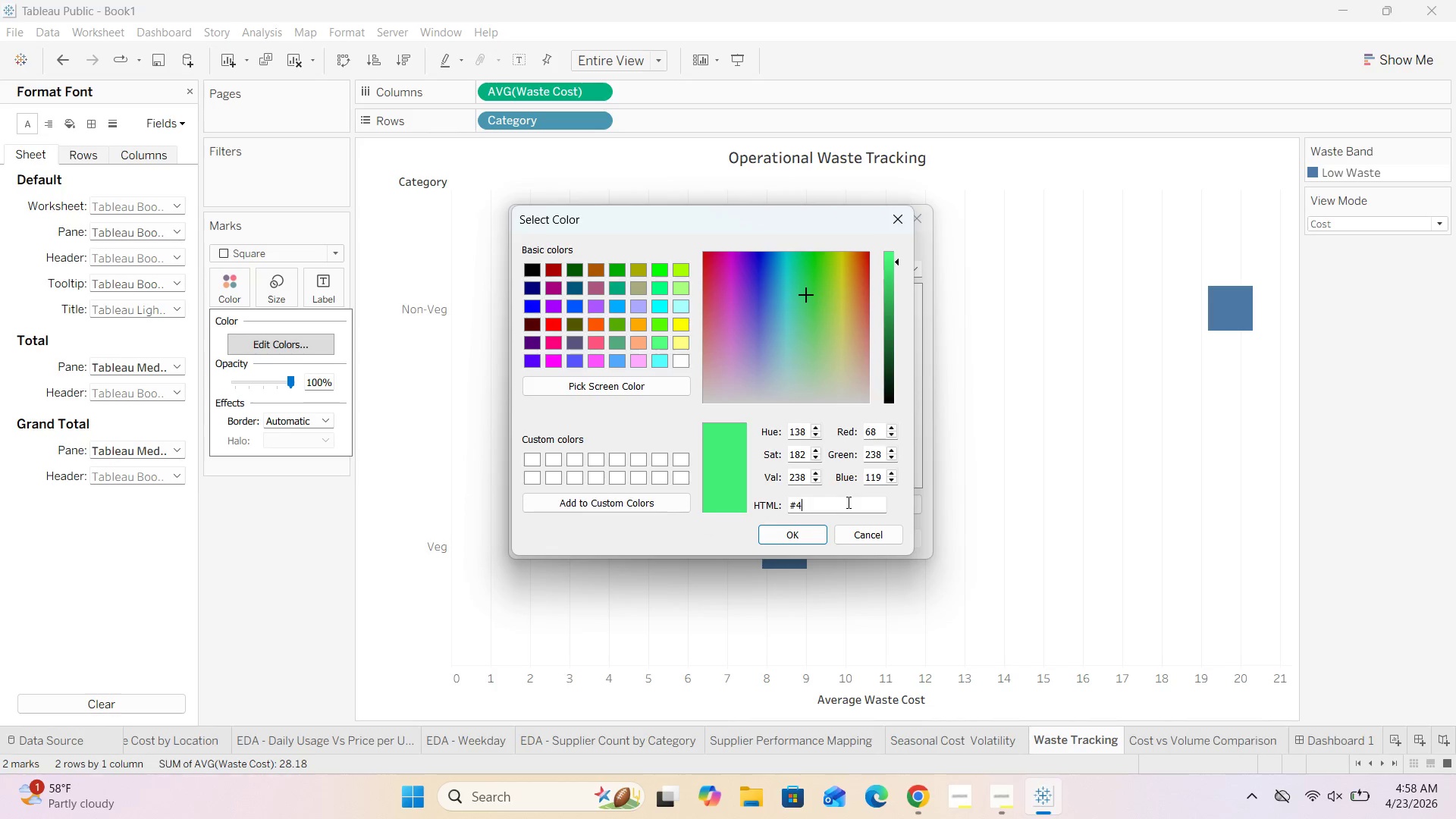 
key(Backspace)
 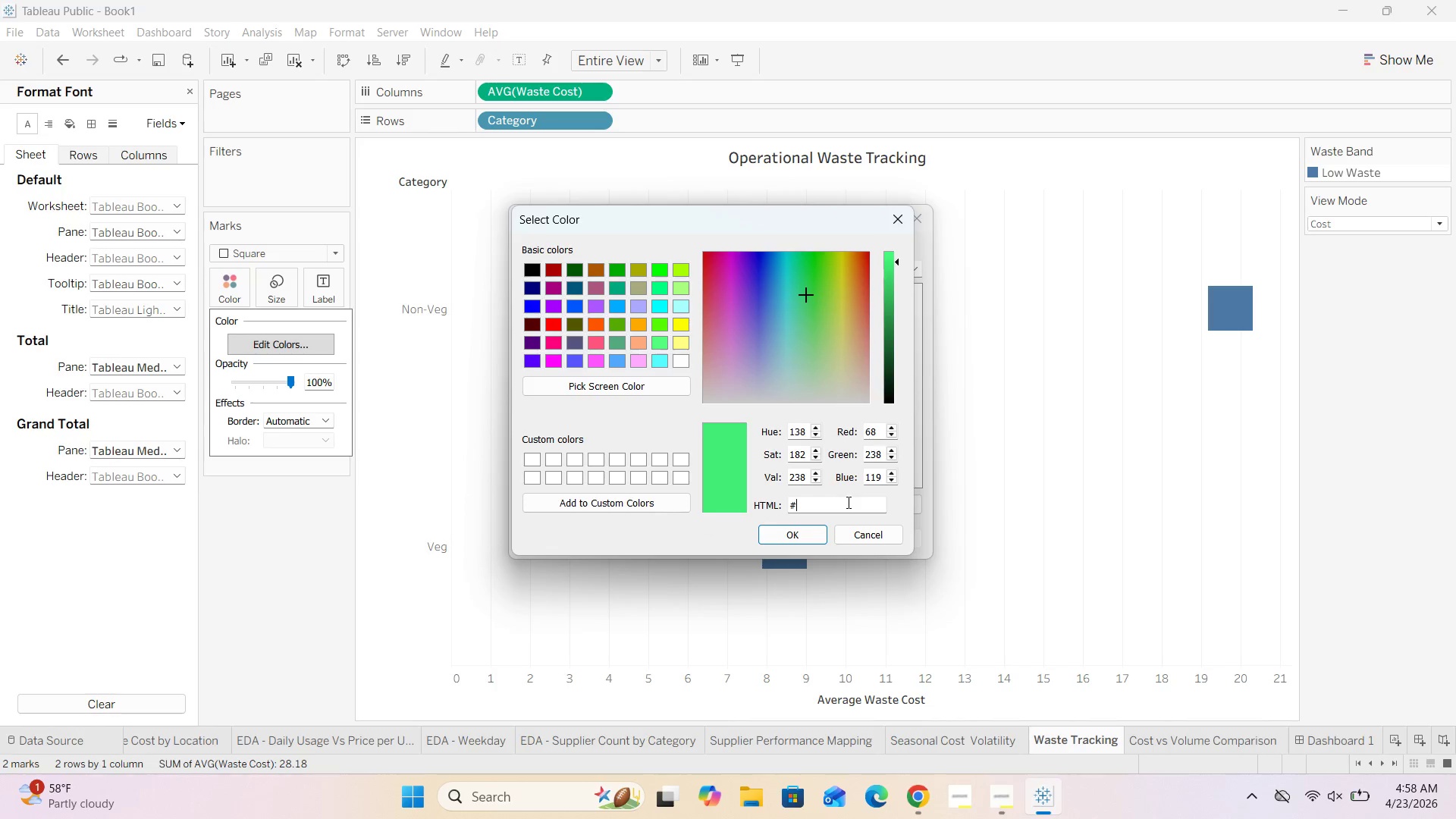 
wait(5.91)
 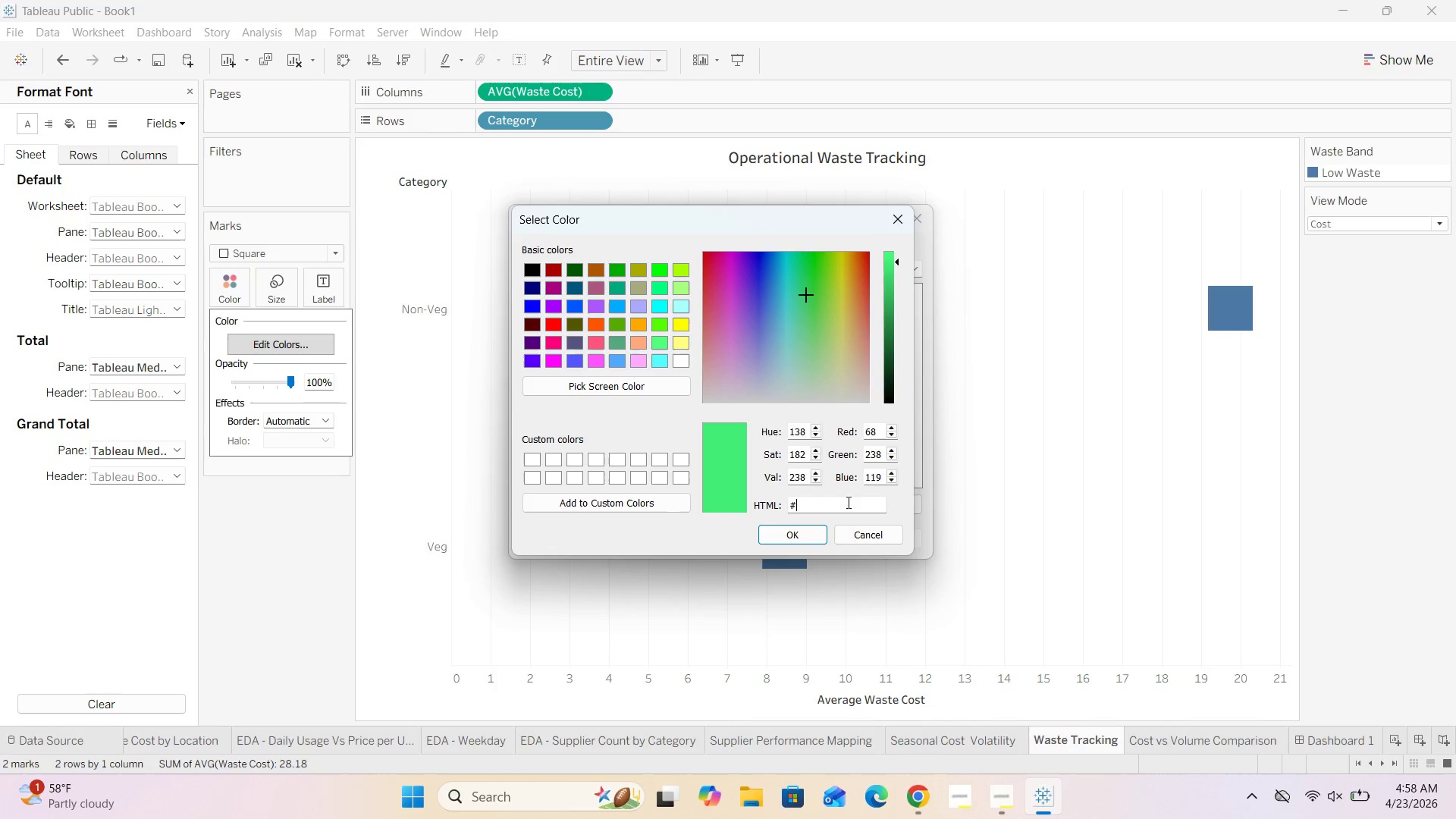 
type(C76)
 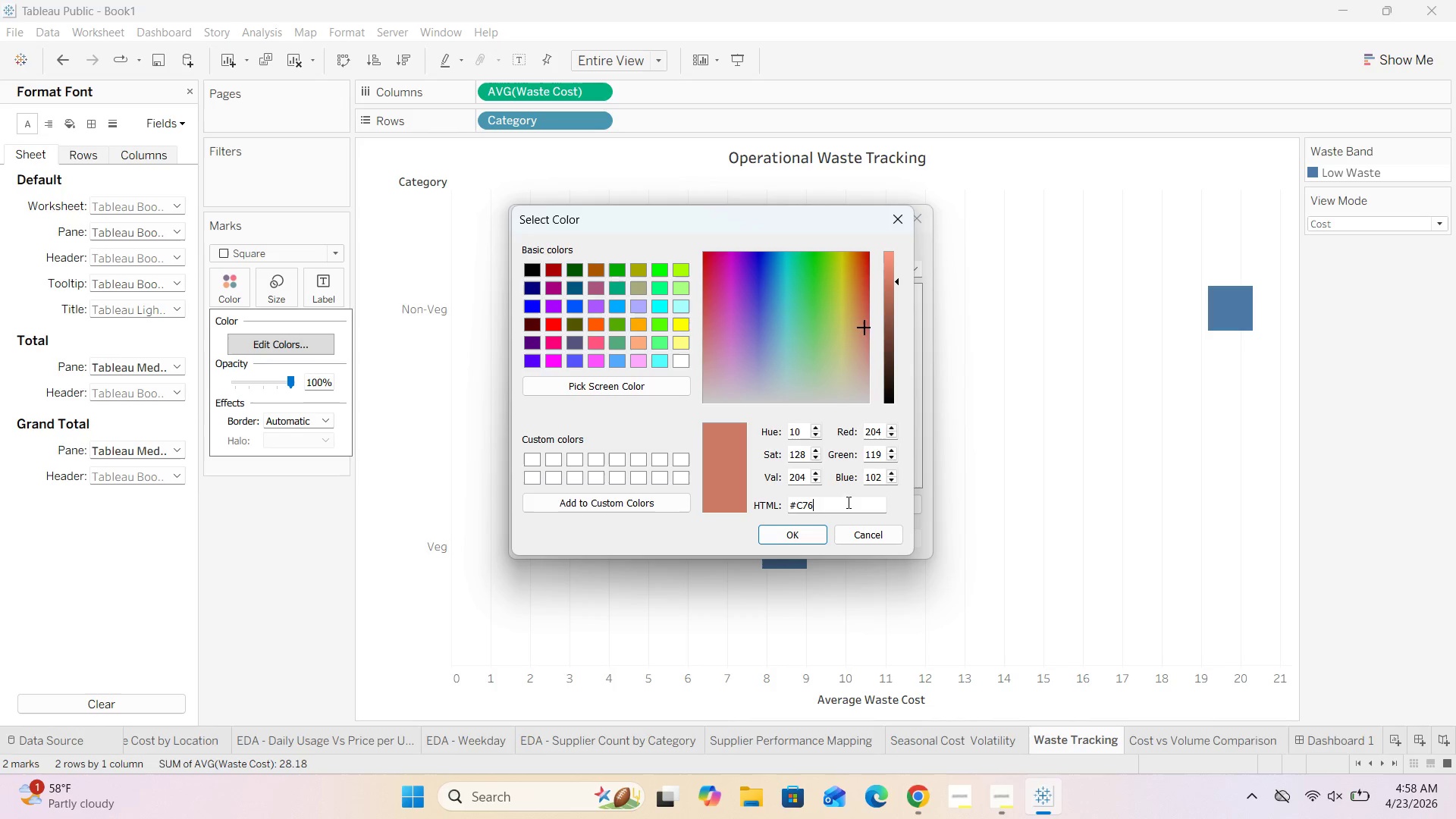 
type(C3A)
 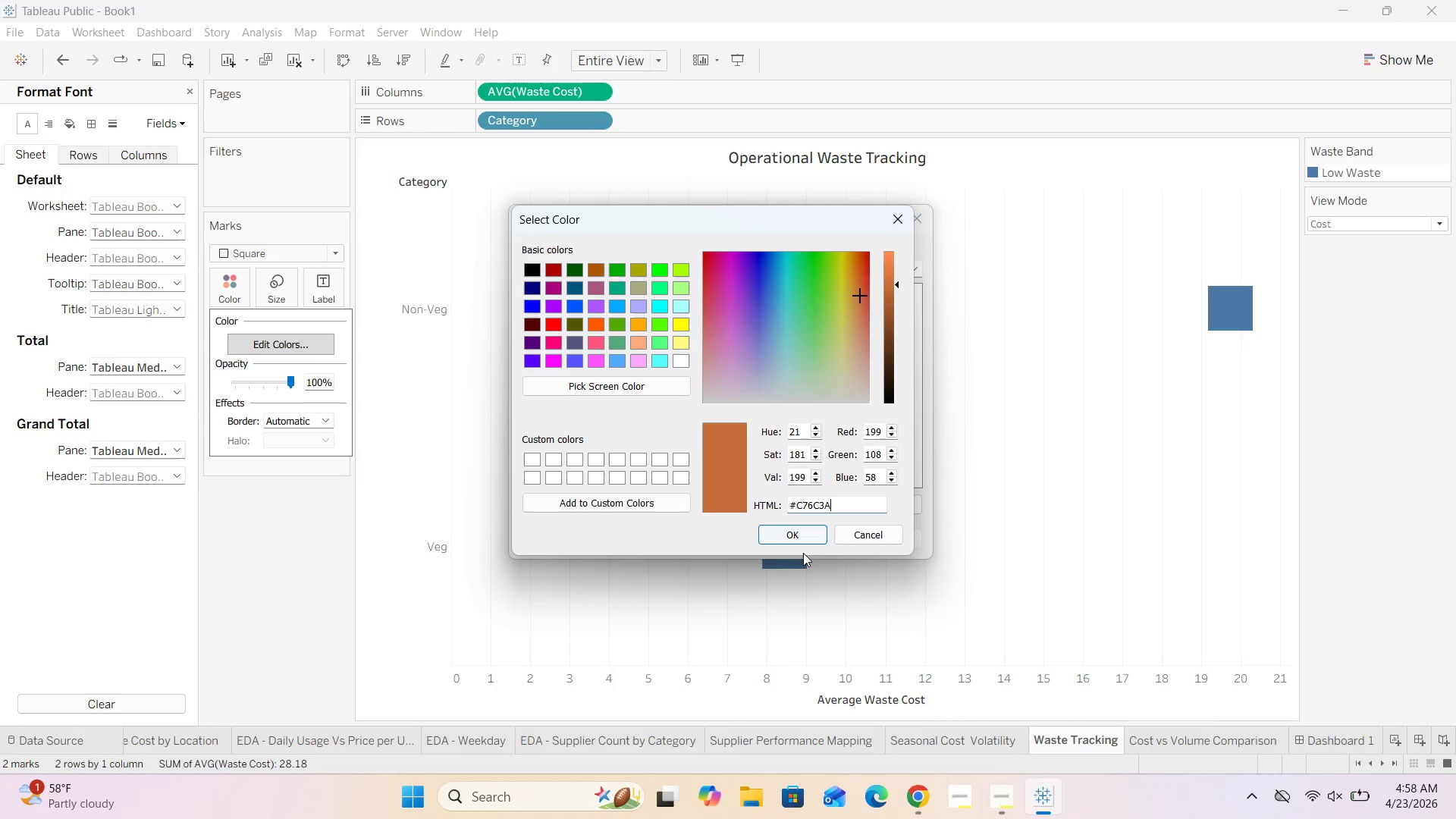 
left_click([801, 533])
 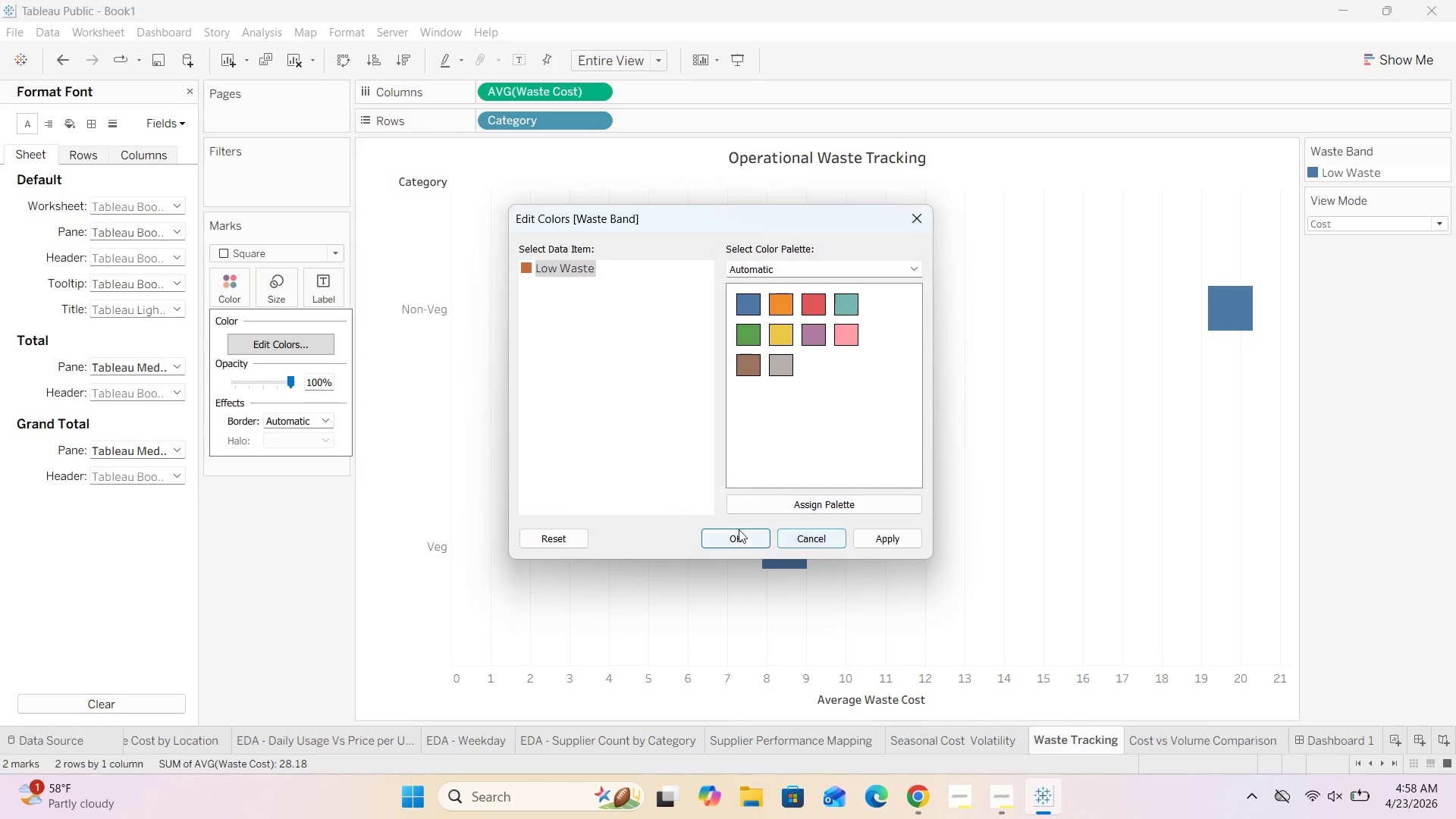 
left_click([730, 533])
 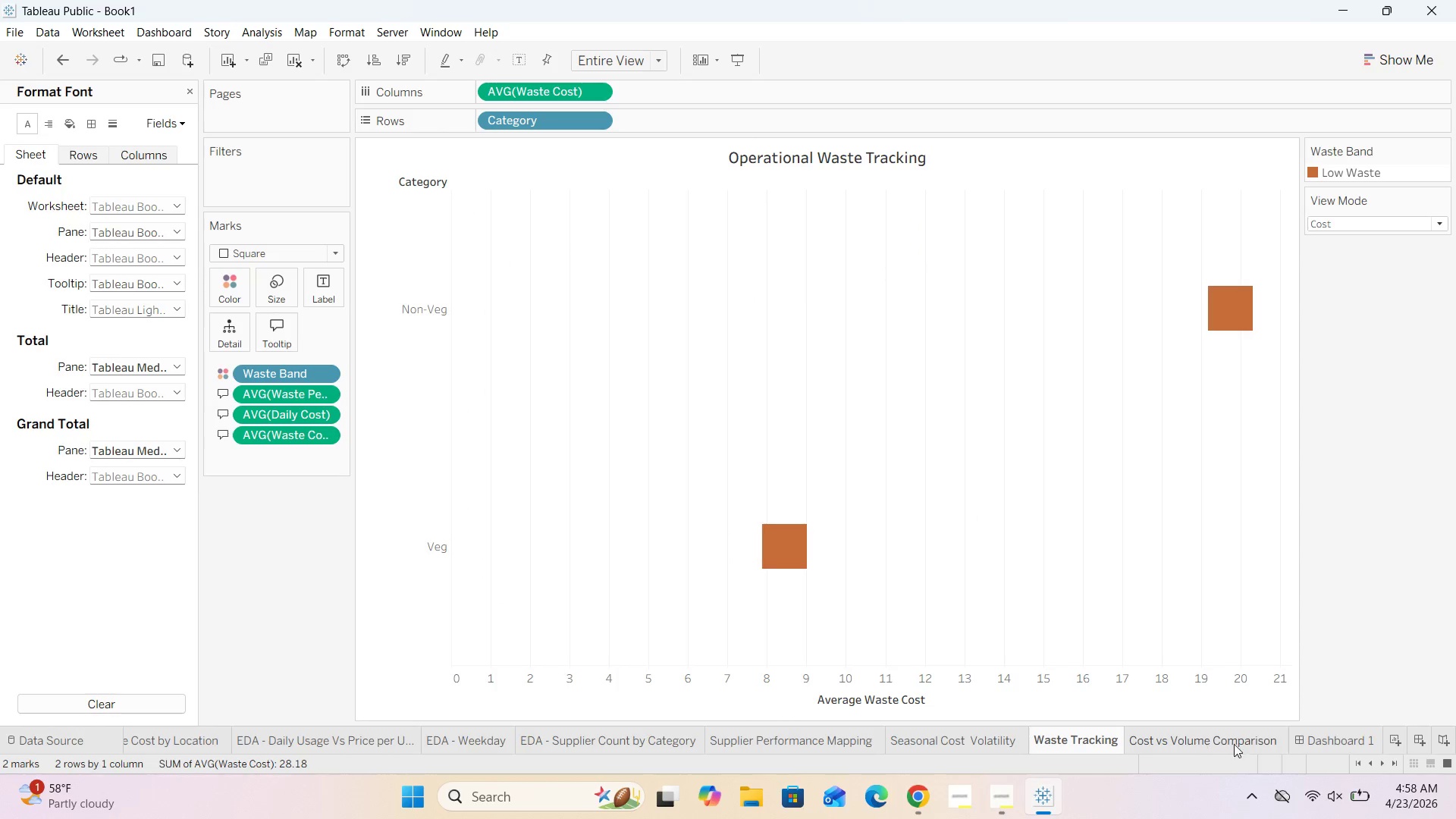 
left_click([1315, 733])
 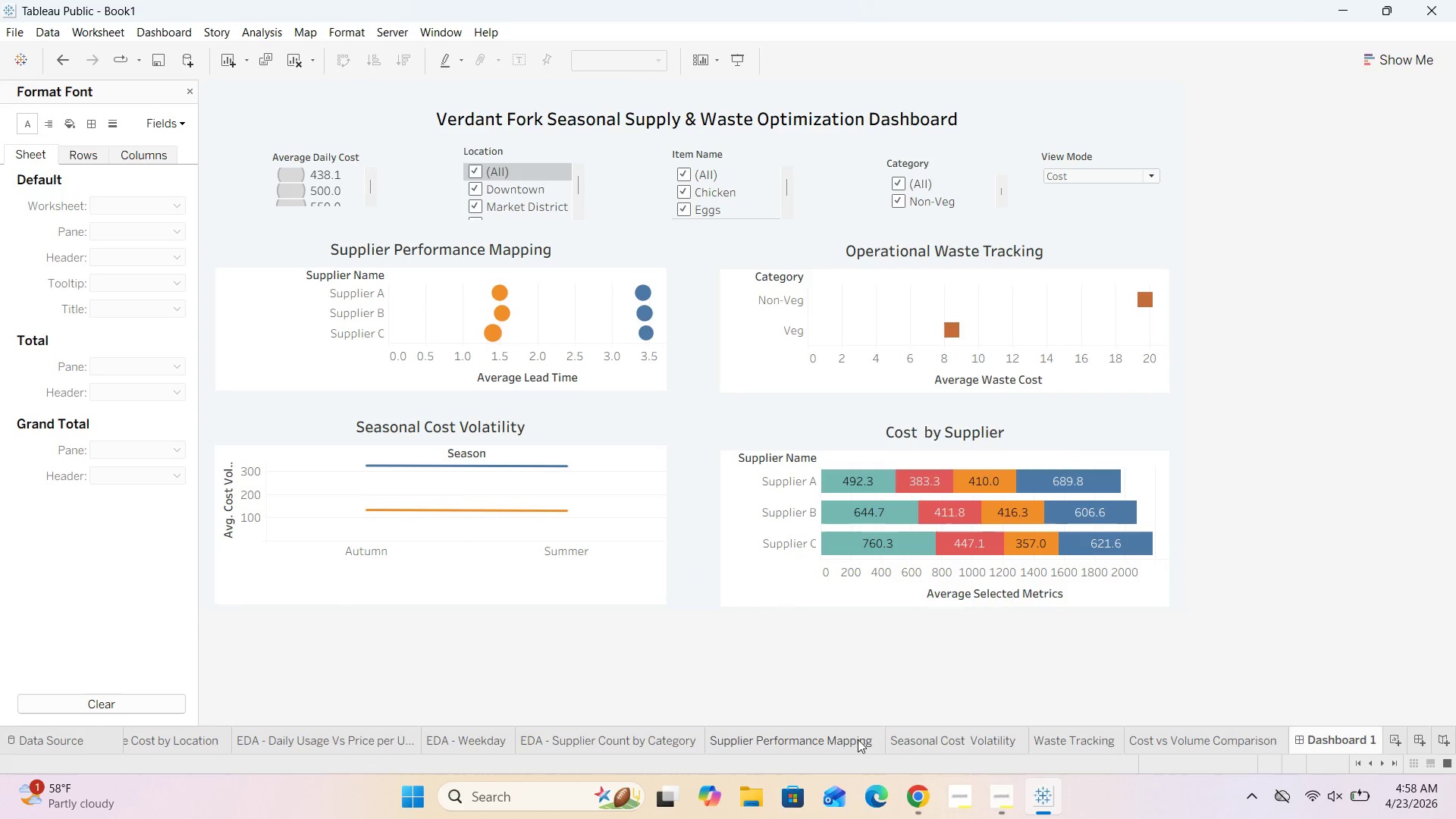 
left_click([822, 739])
 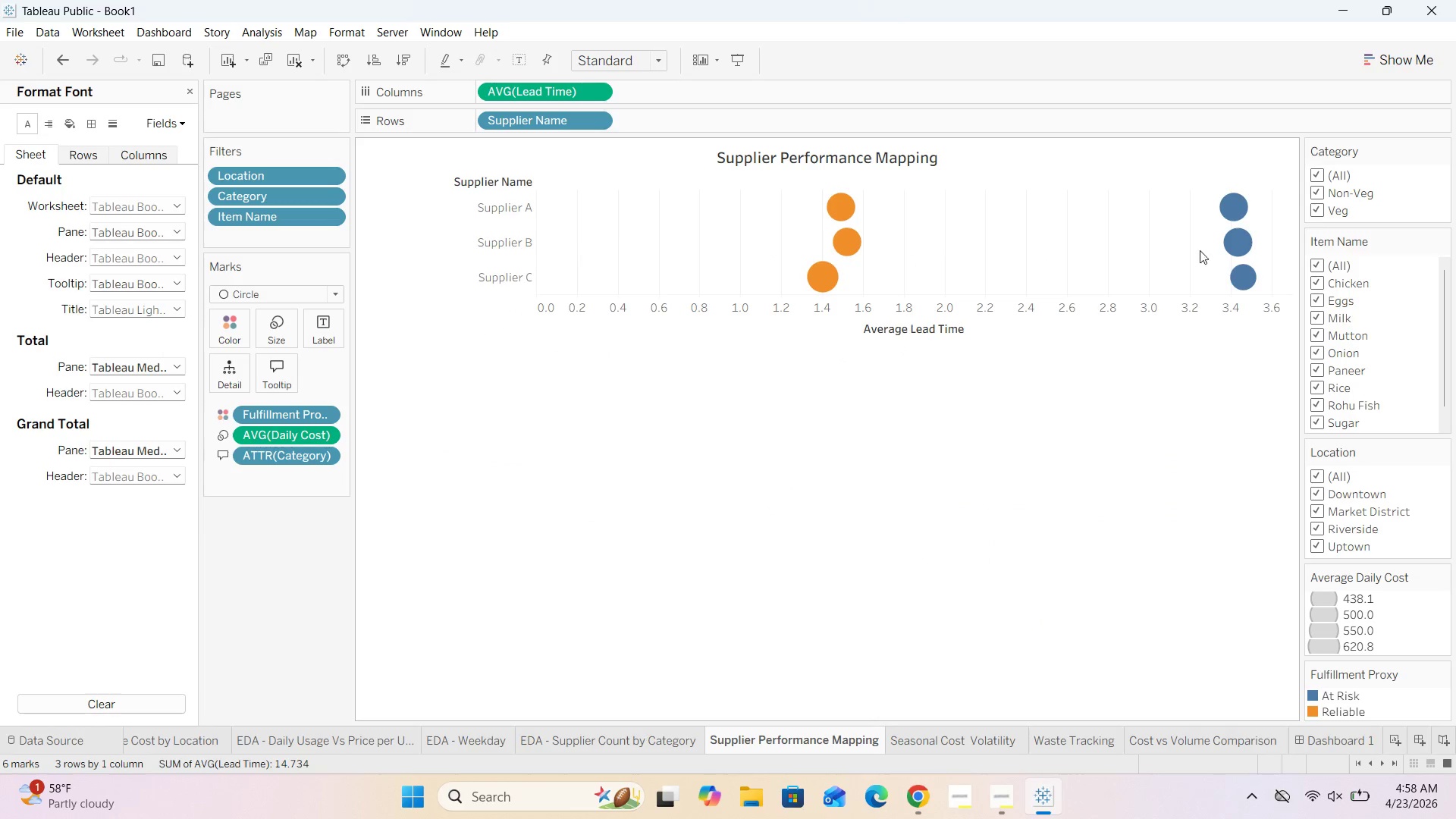 
left_click([237, 330])
 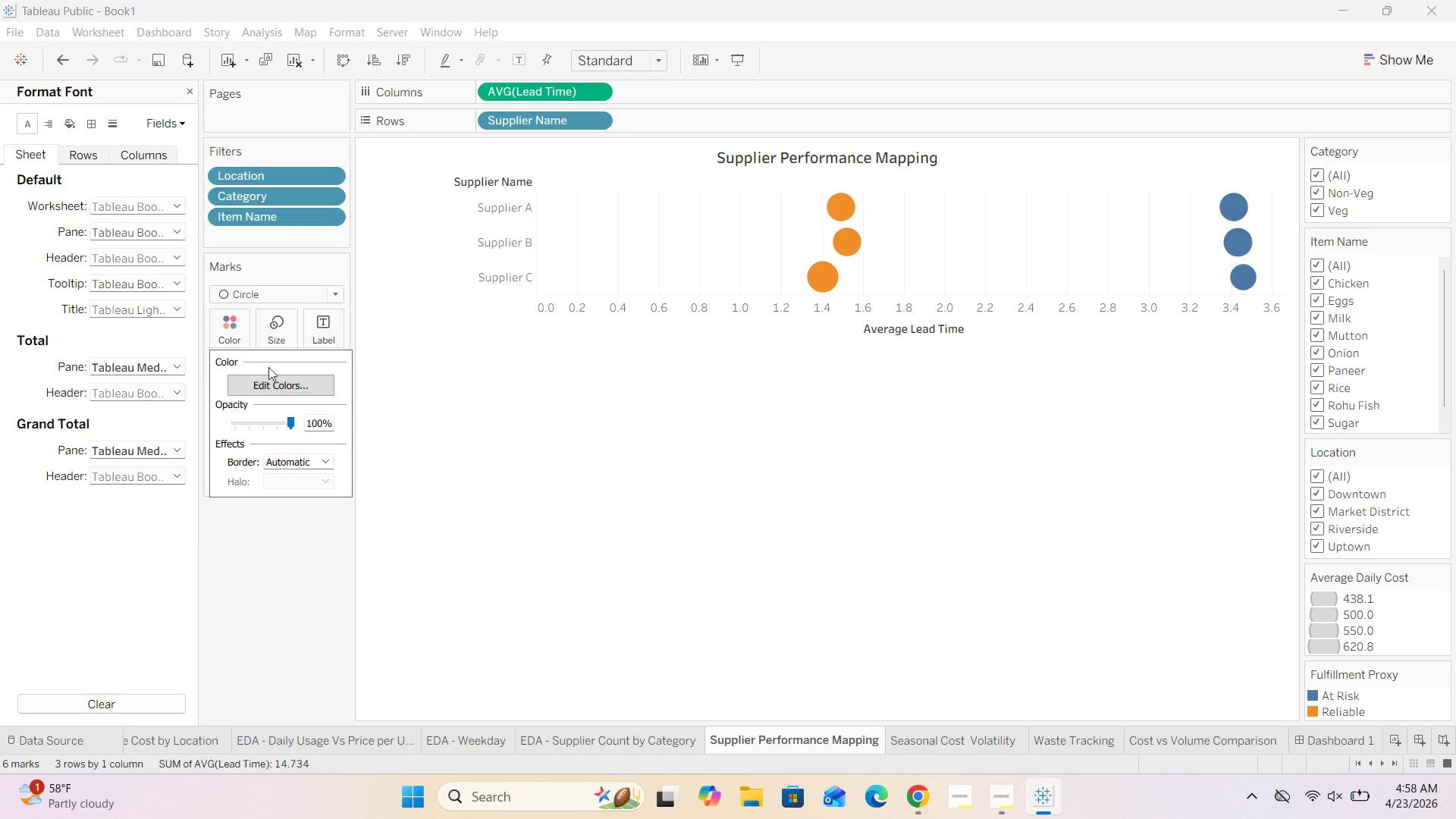 
left_click([271, 386])
 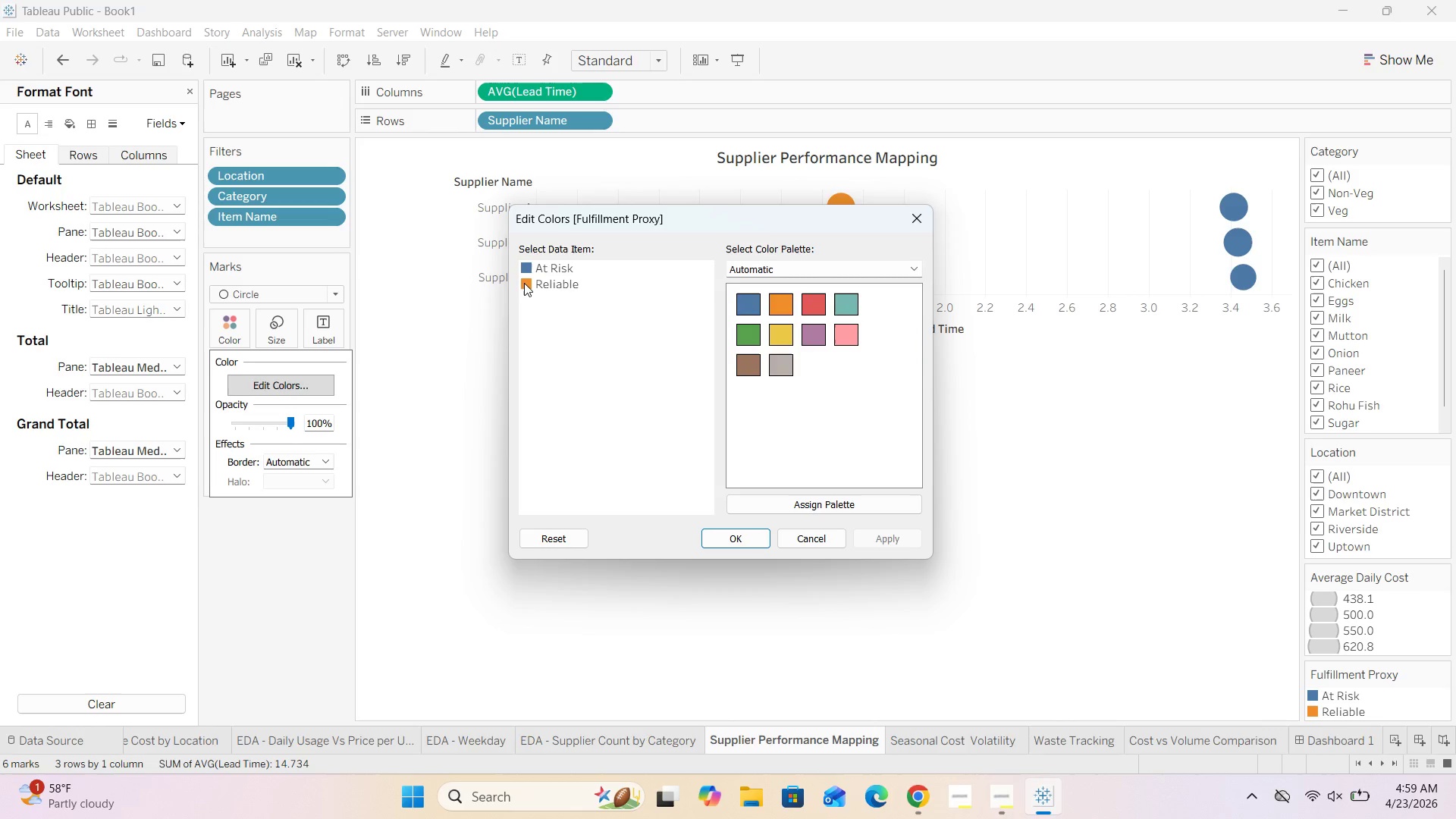 
wait(62.25)
 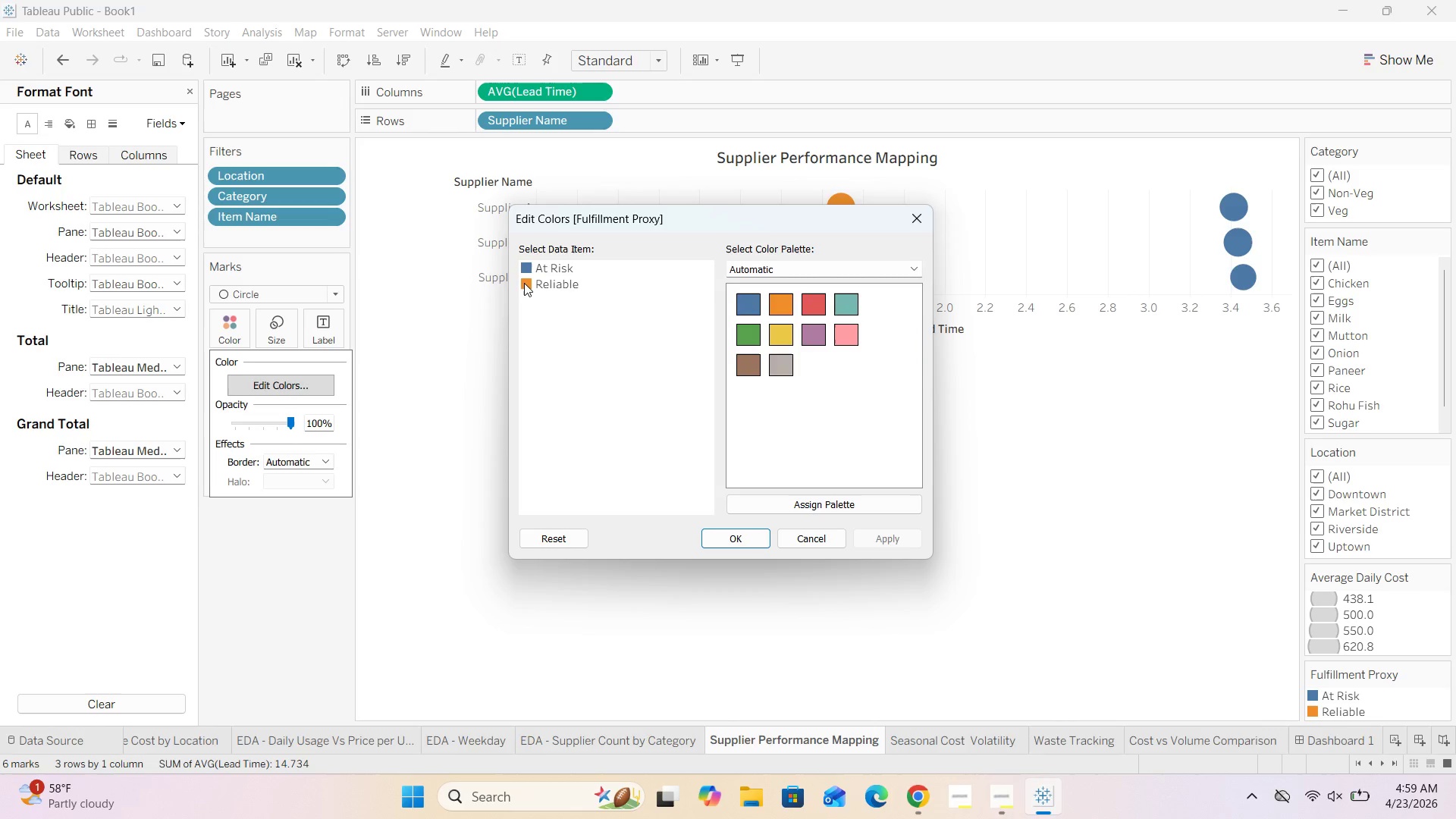 
double_click([523, 266])
 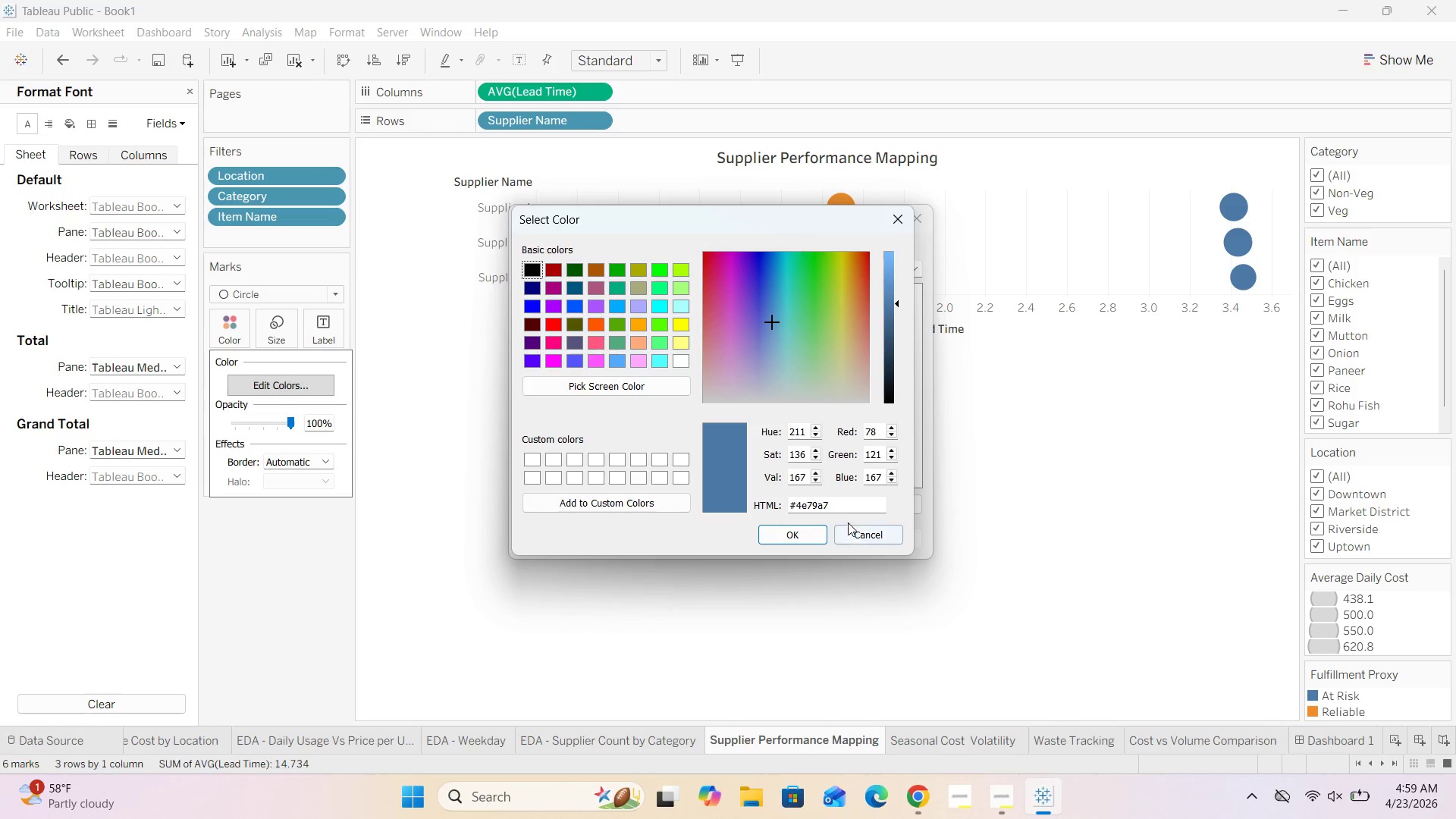 
left_click([841, 504])
 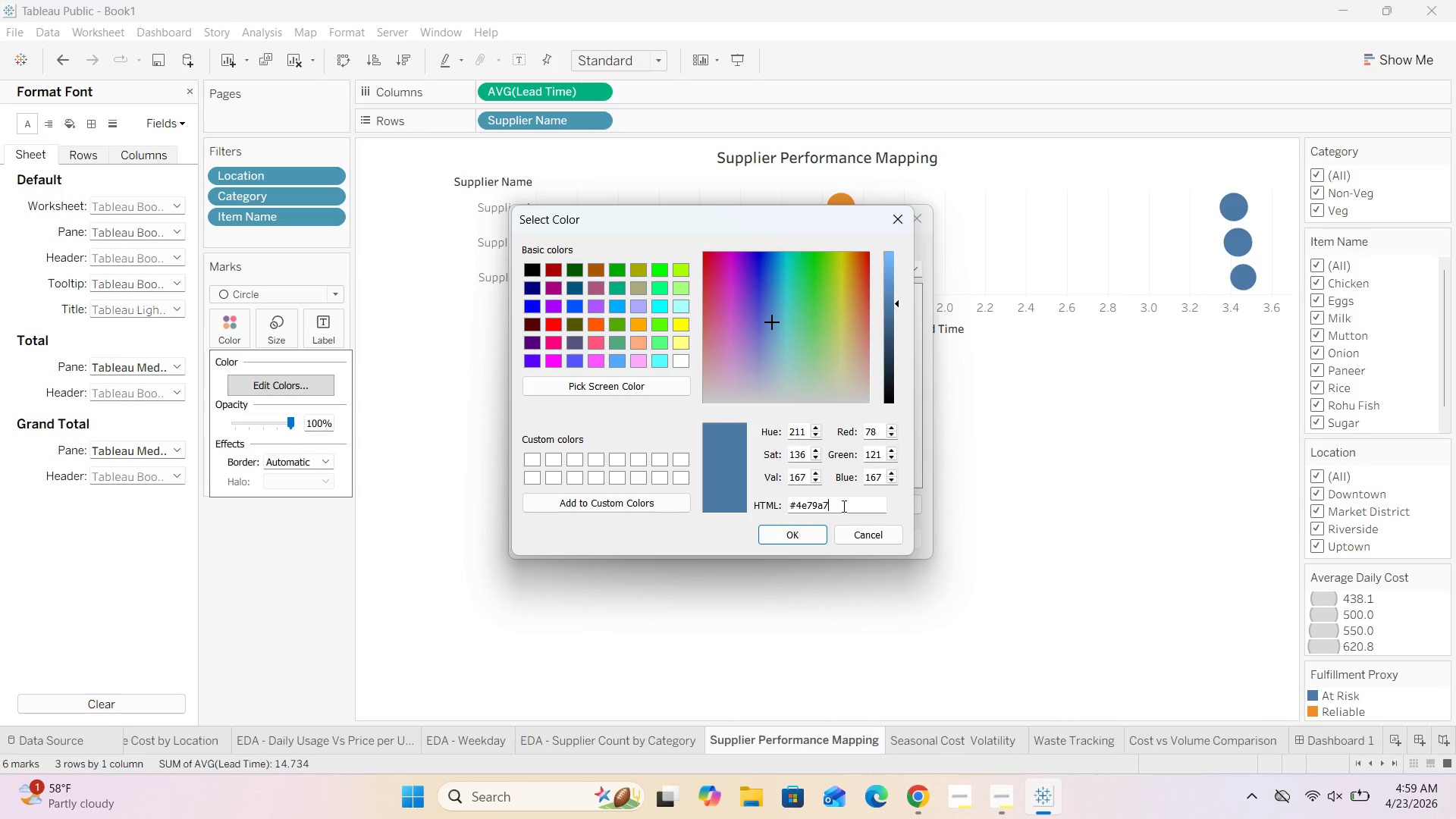 
key(Backspace)
key(Backspace)
key(Backspace)
key(Backspace)
key(Backspace)
key(Backspace)
type(D96C6C)
 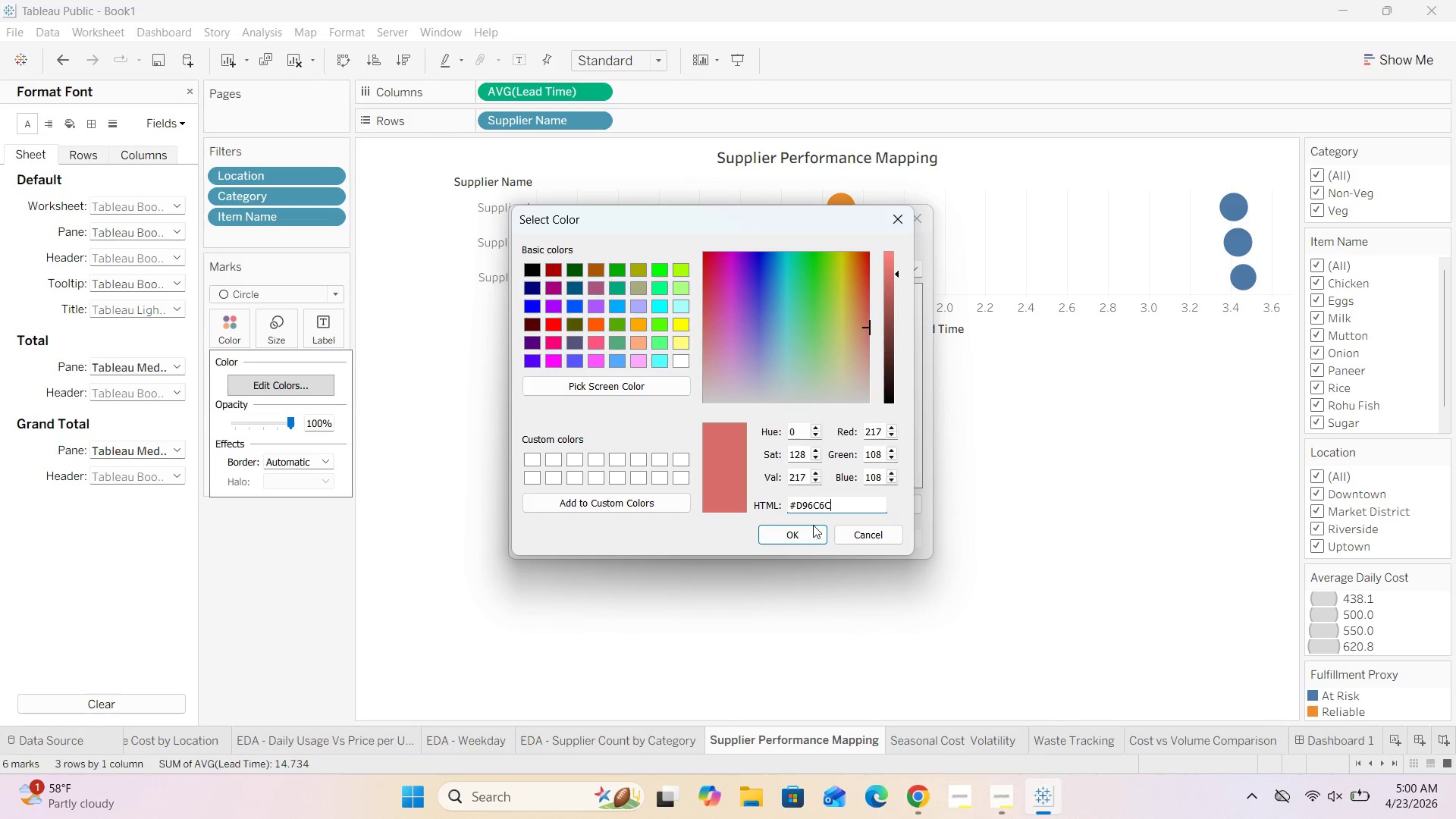 
left_click([799, 541])
 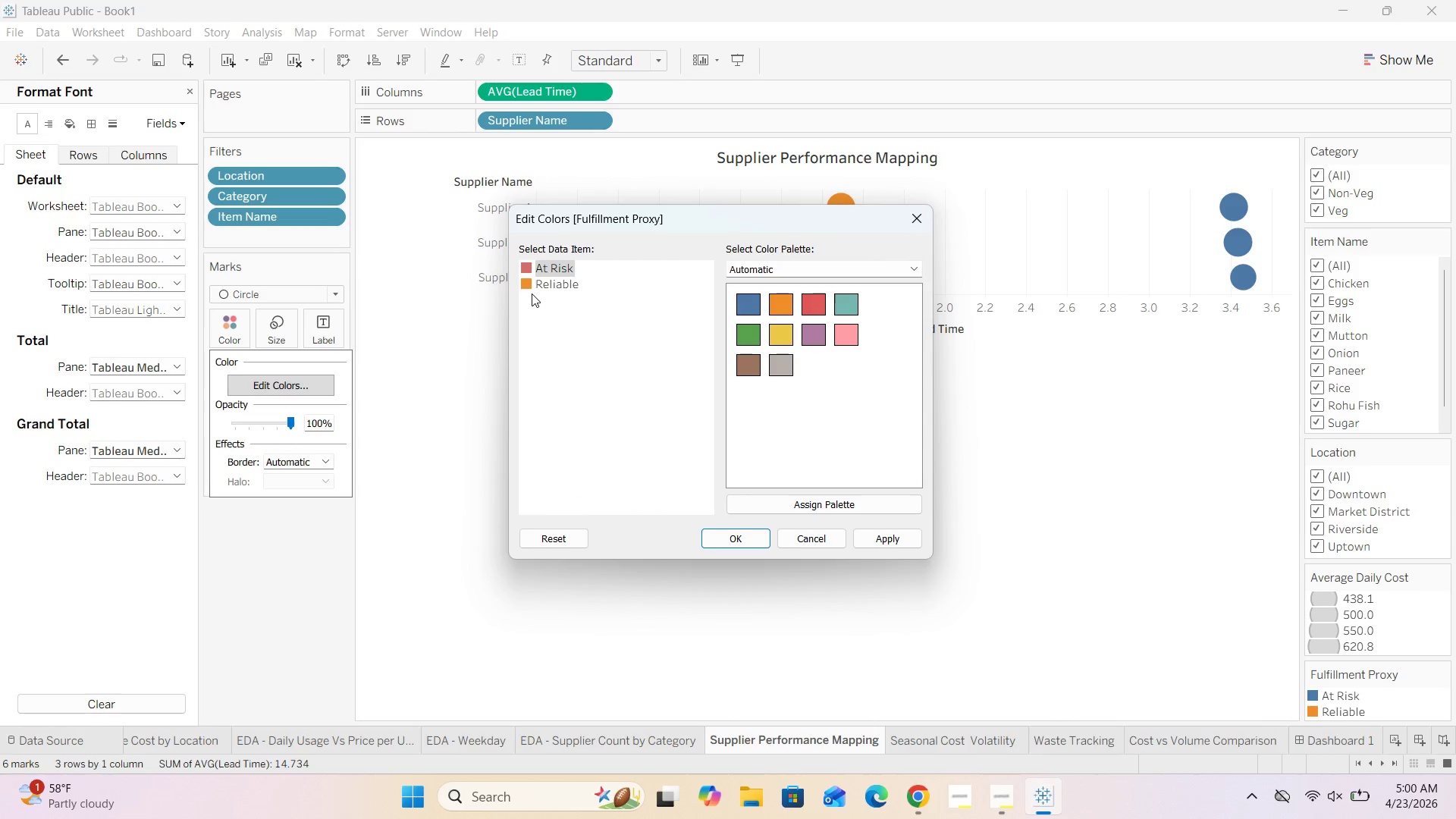 
double_click([529, 287])
 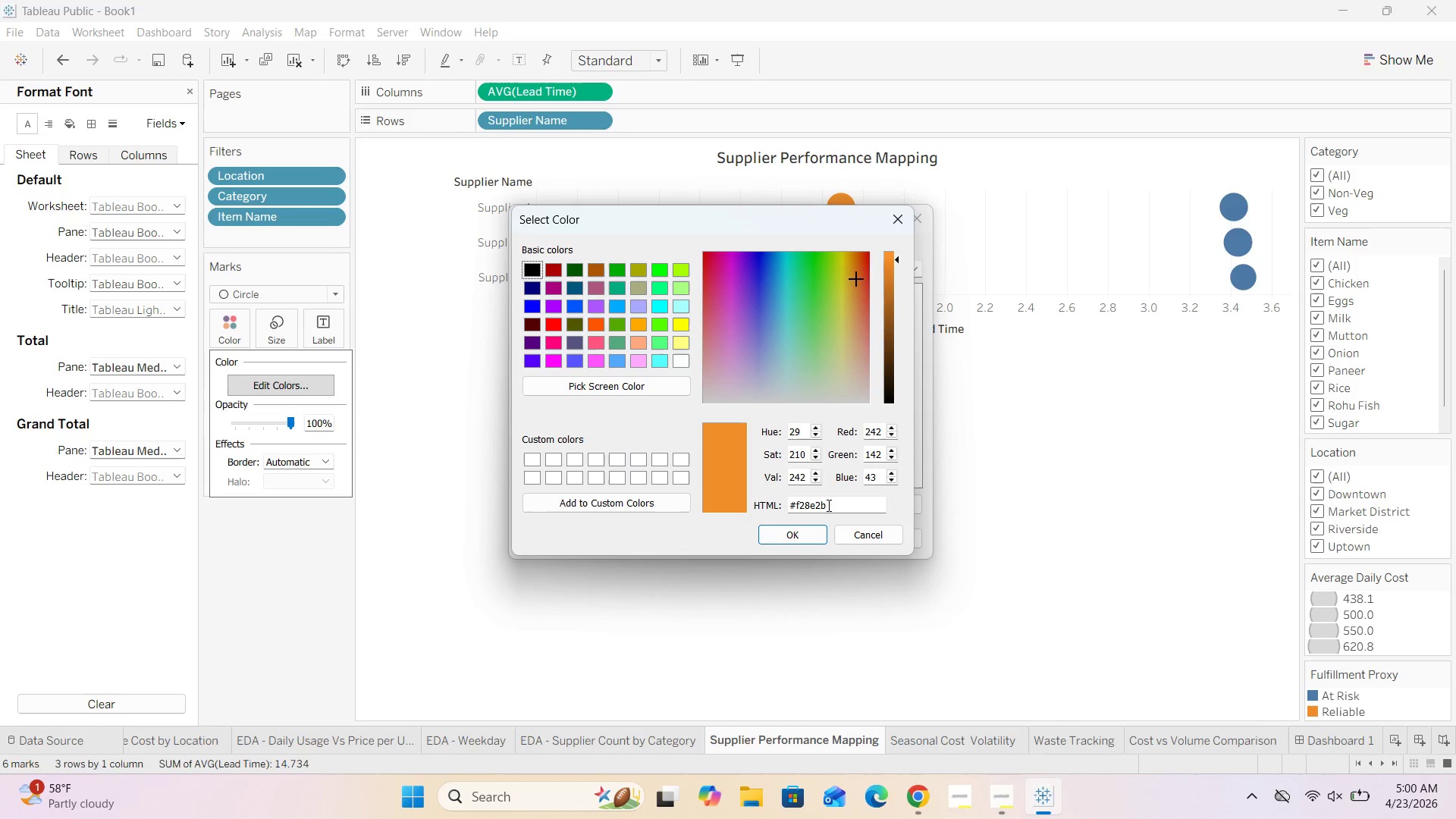 
left_click([836, 507])
 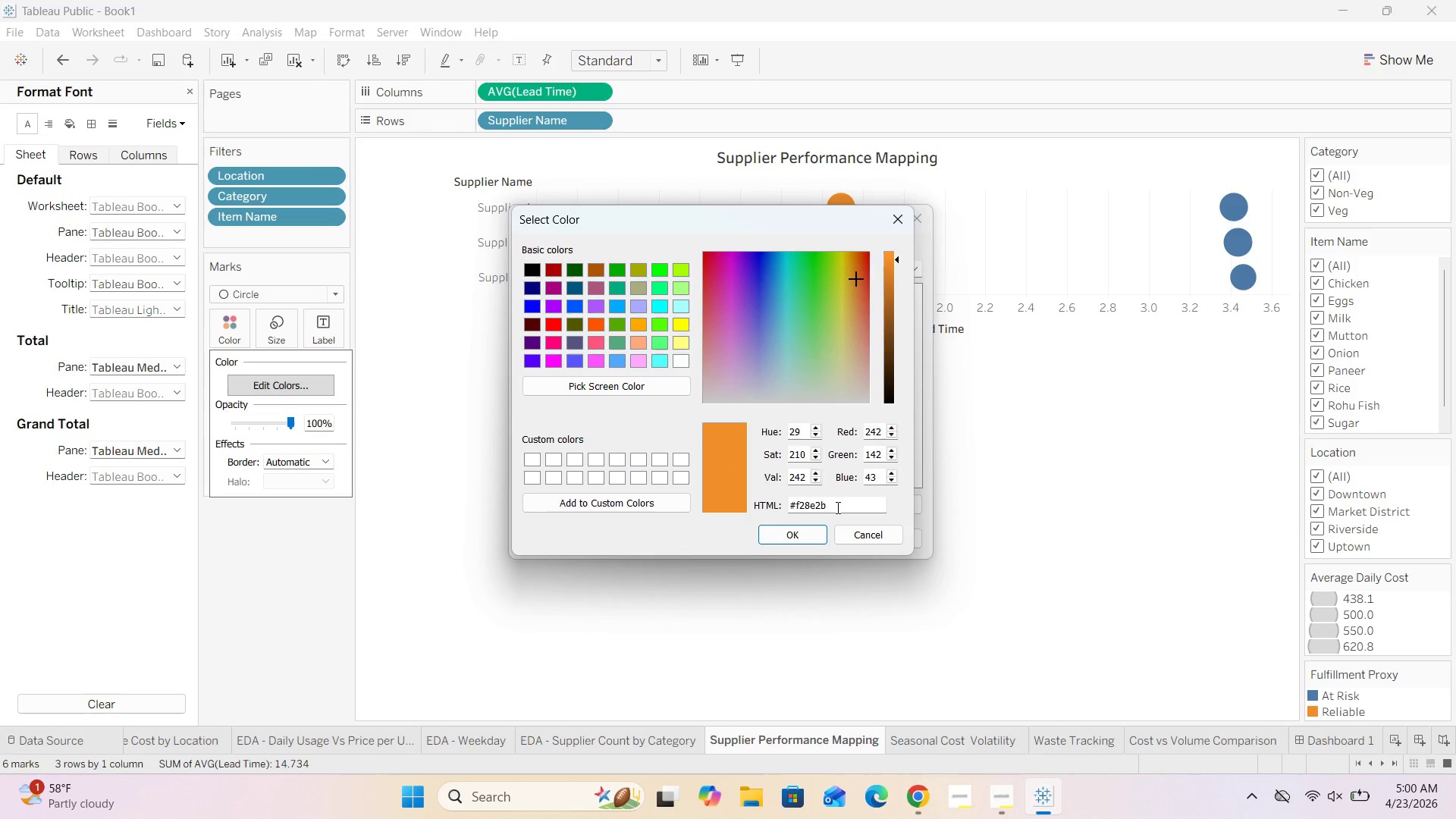 
key(Backspace)
key(Backspace)
key(Backspace)
key(Backspace)
key(Backspace)
key(Backspace)
type(3E7C73)
 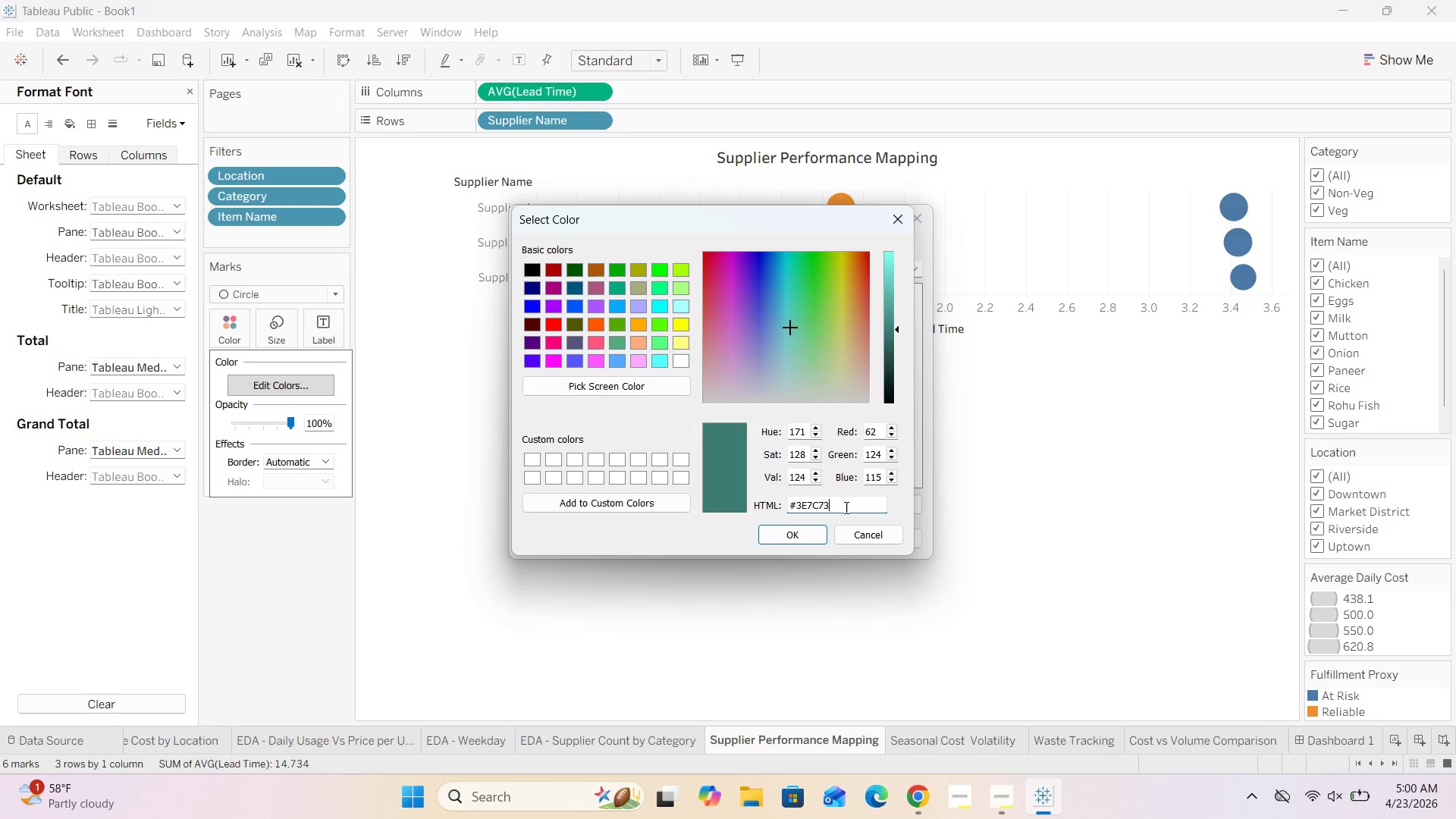 
left_click([797, 535])
 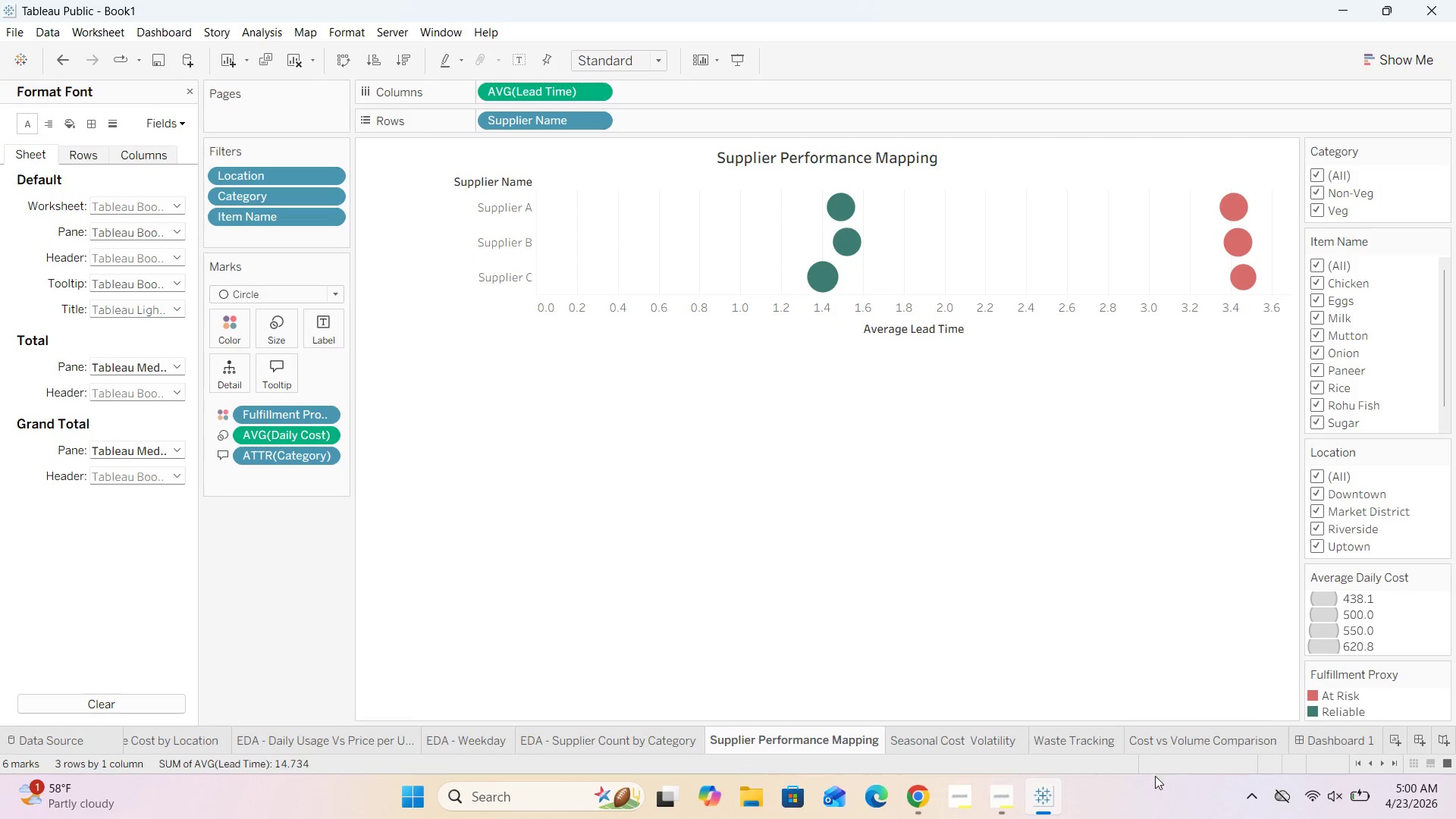 
left_click([1322, 739])
 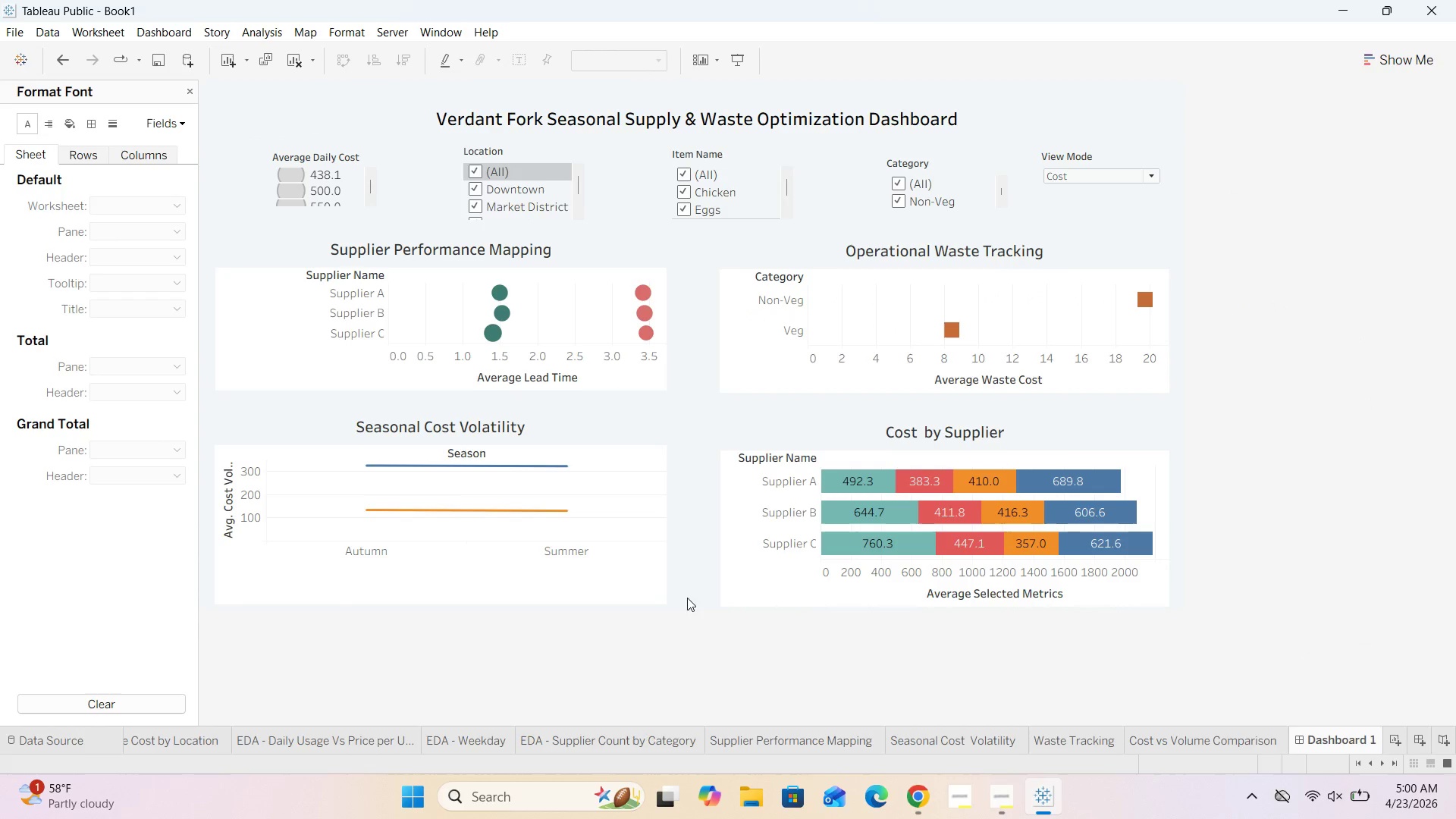 
left_click([656, 626])
 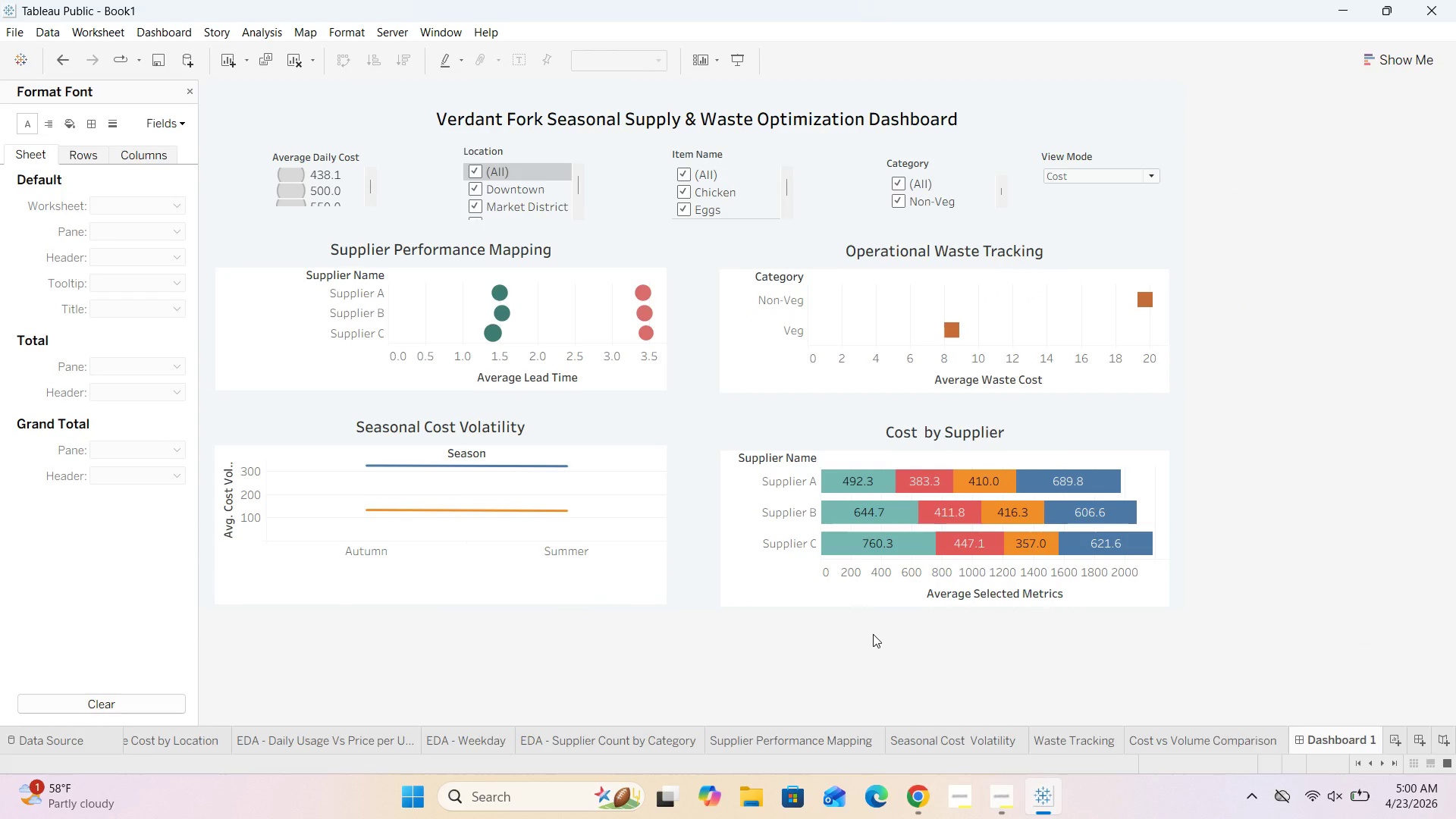 
wait(20.17)
 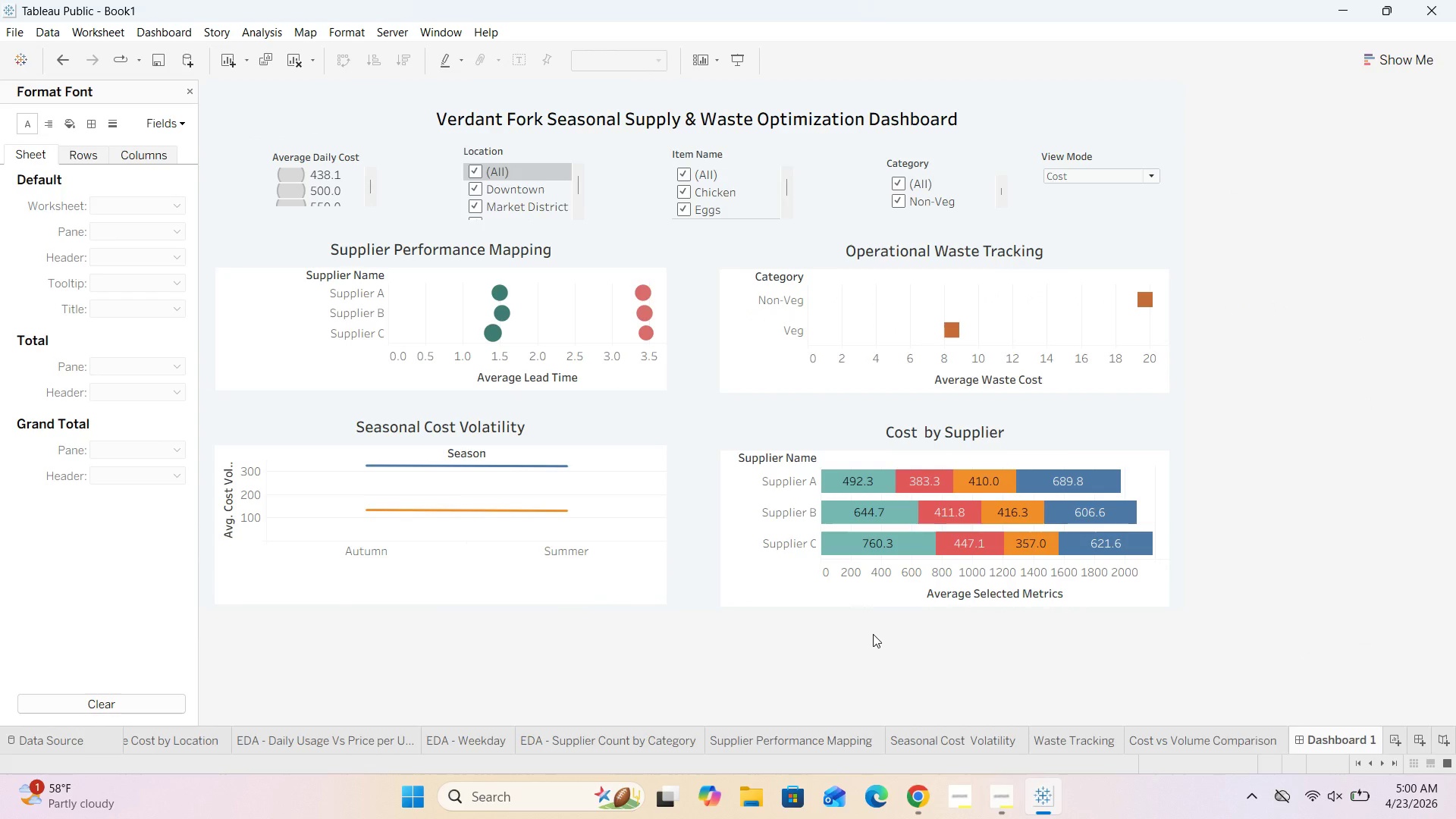 
mouse_move([872, 522])
 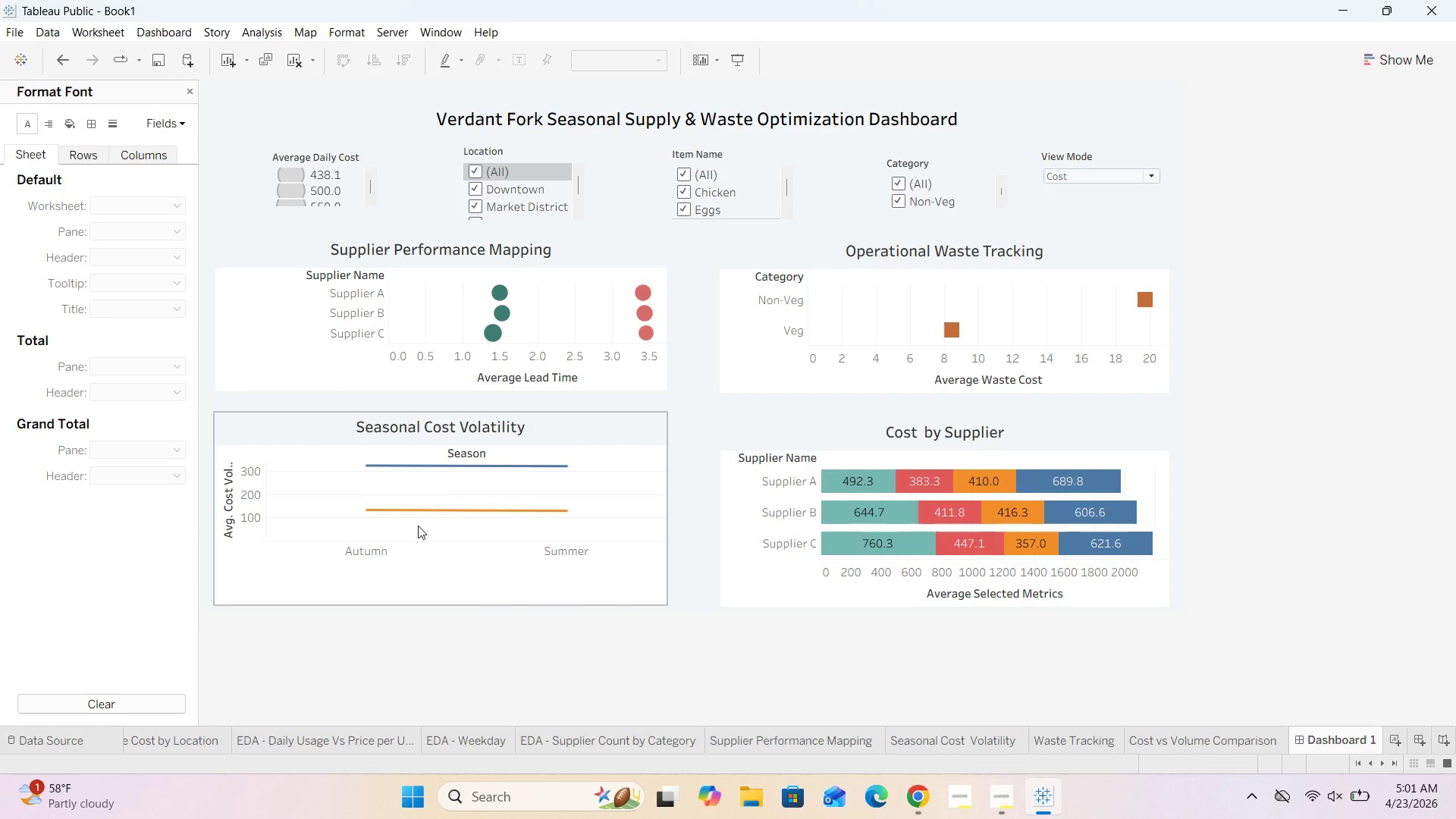 
wait(18.81)
 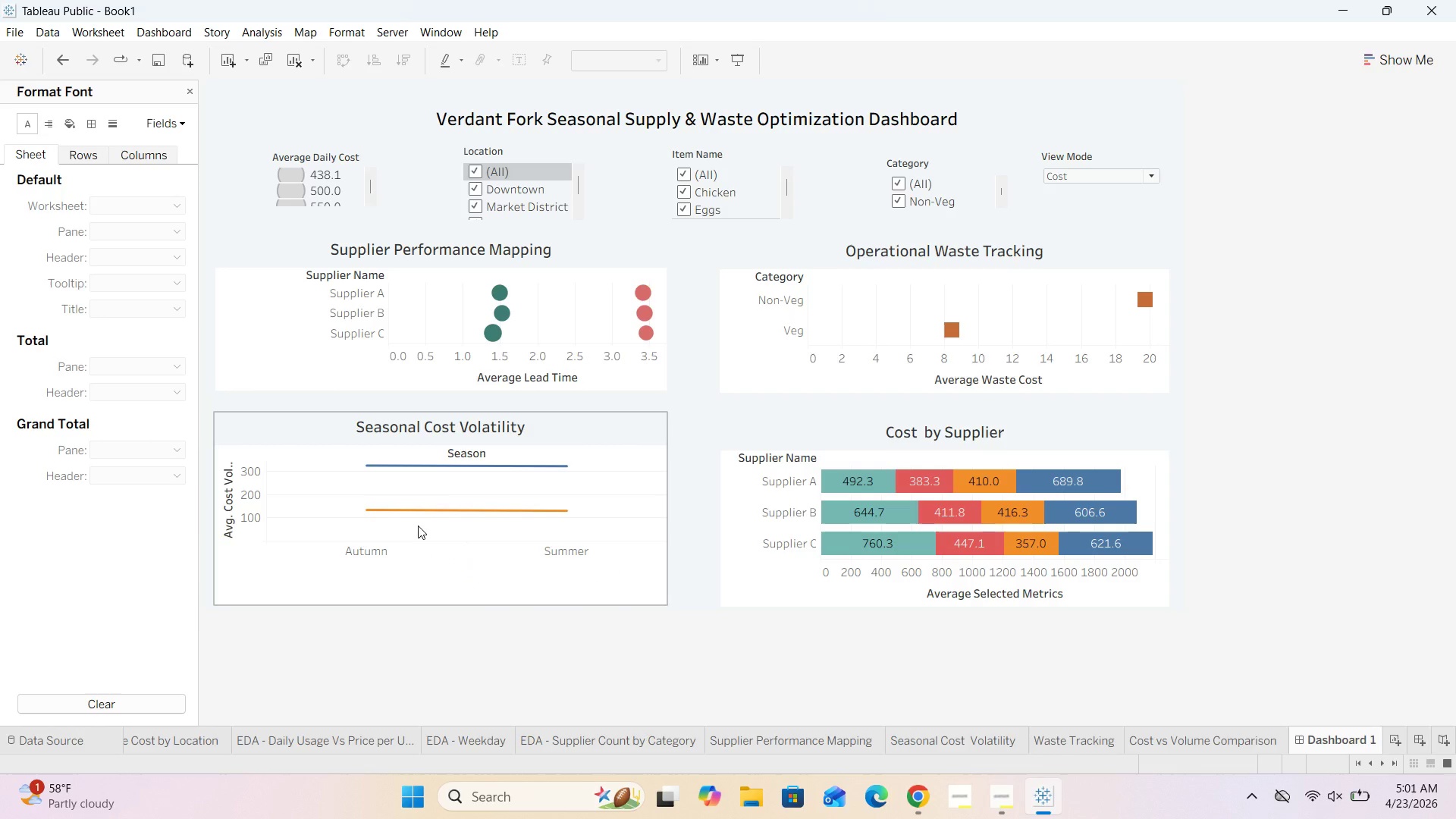 
left_click([242, 290])
 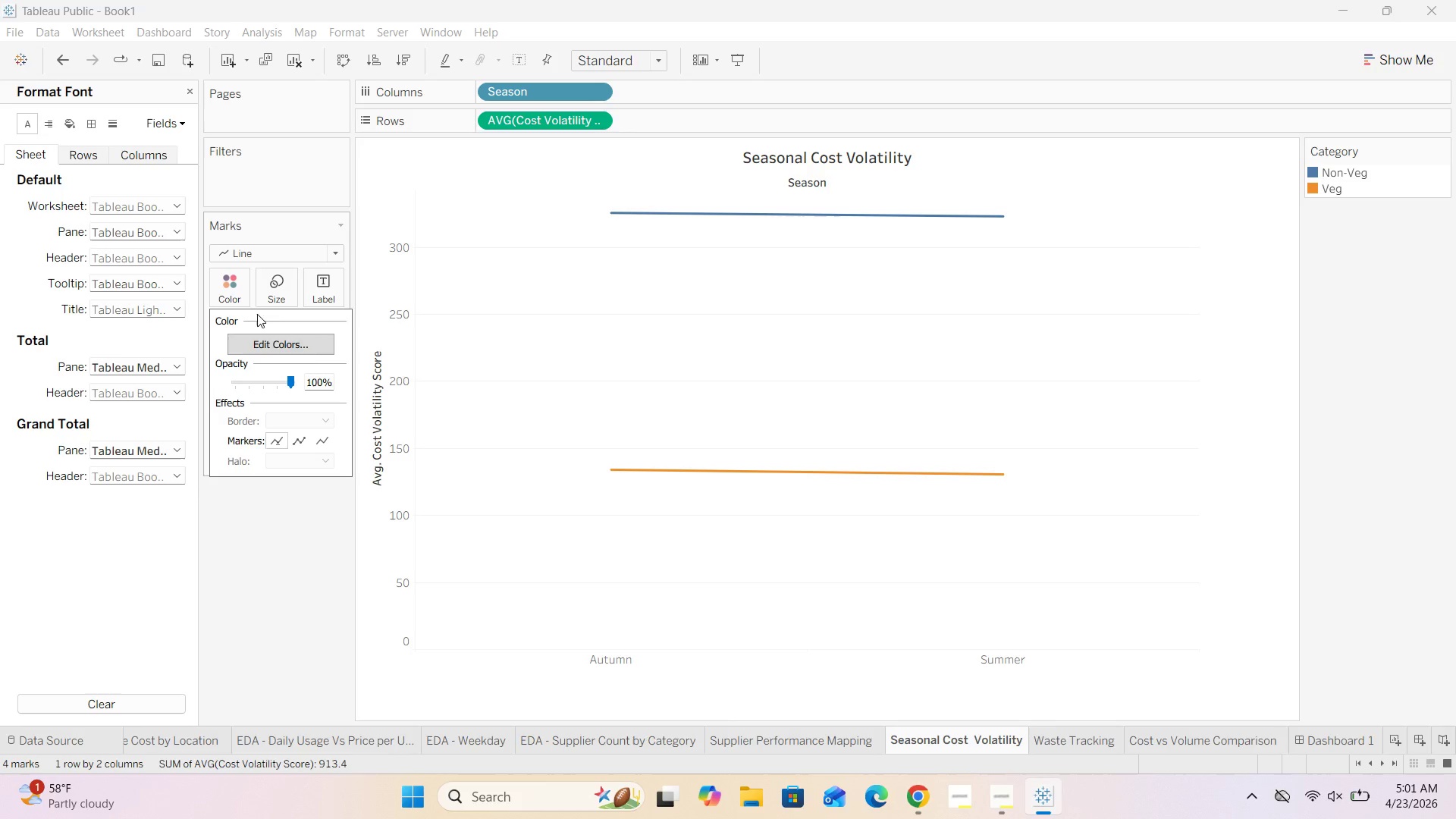 
left_click([270, 344])
 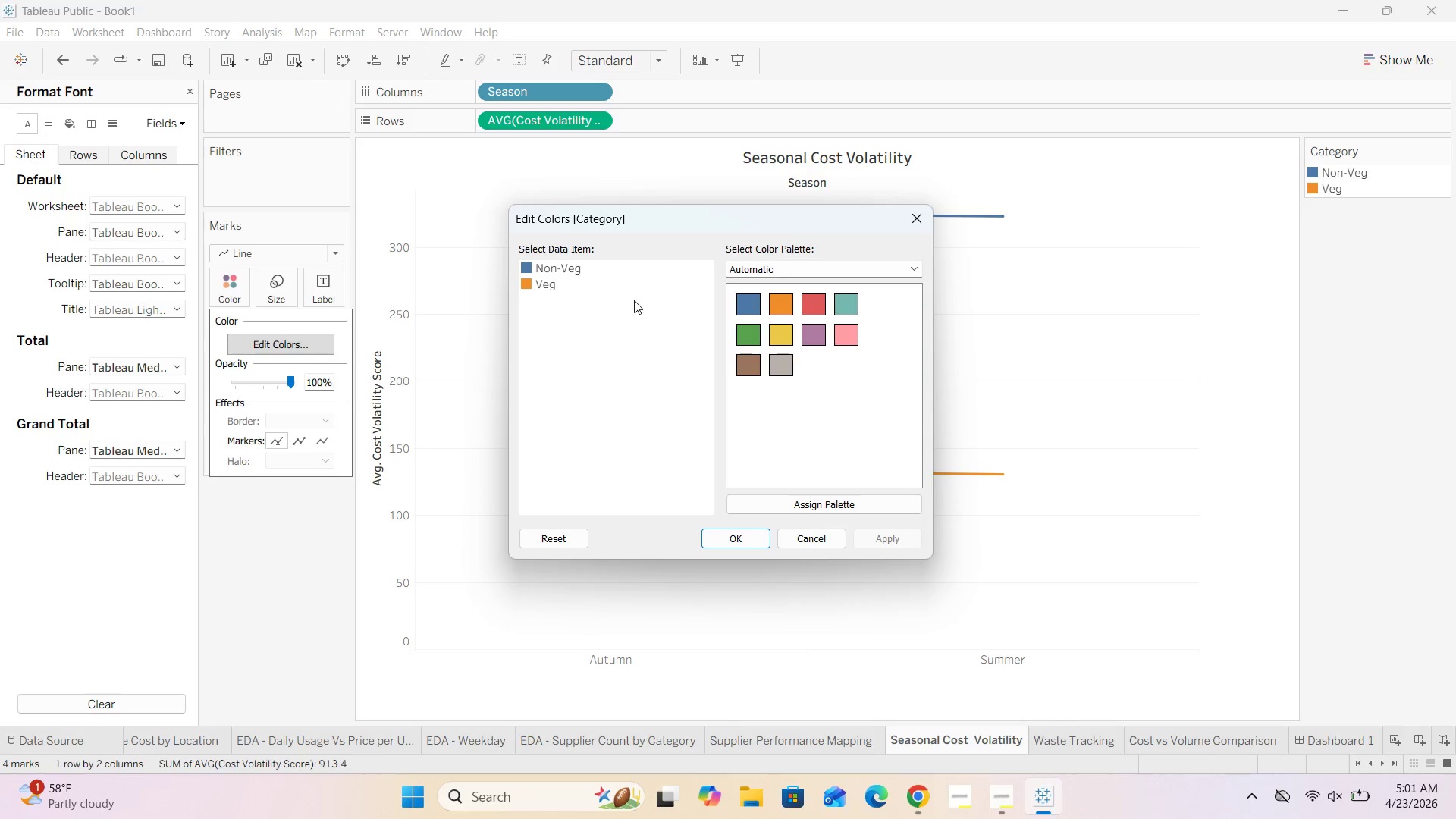 
wait(12.22)
 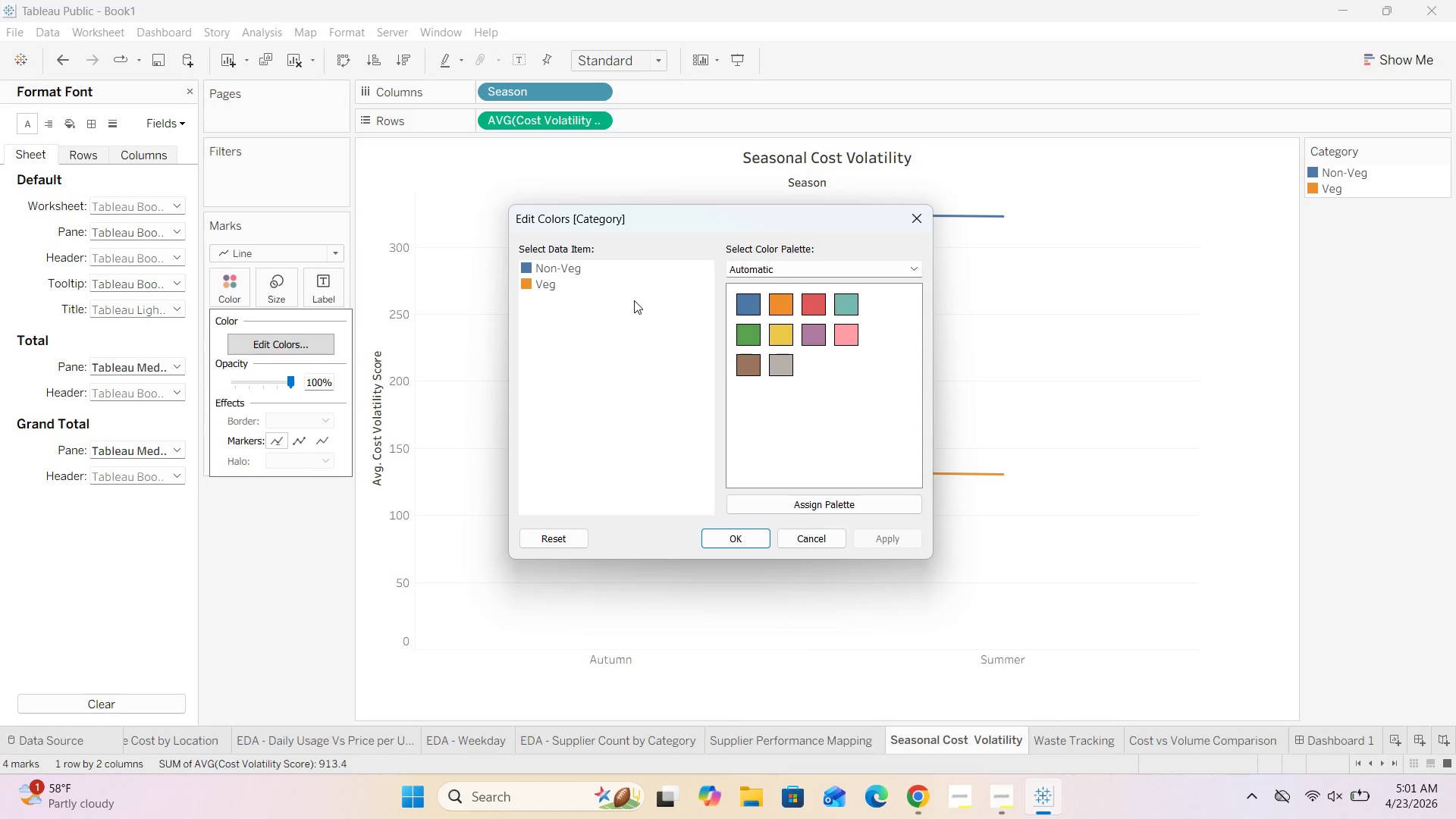 
double_click([524, 273])
 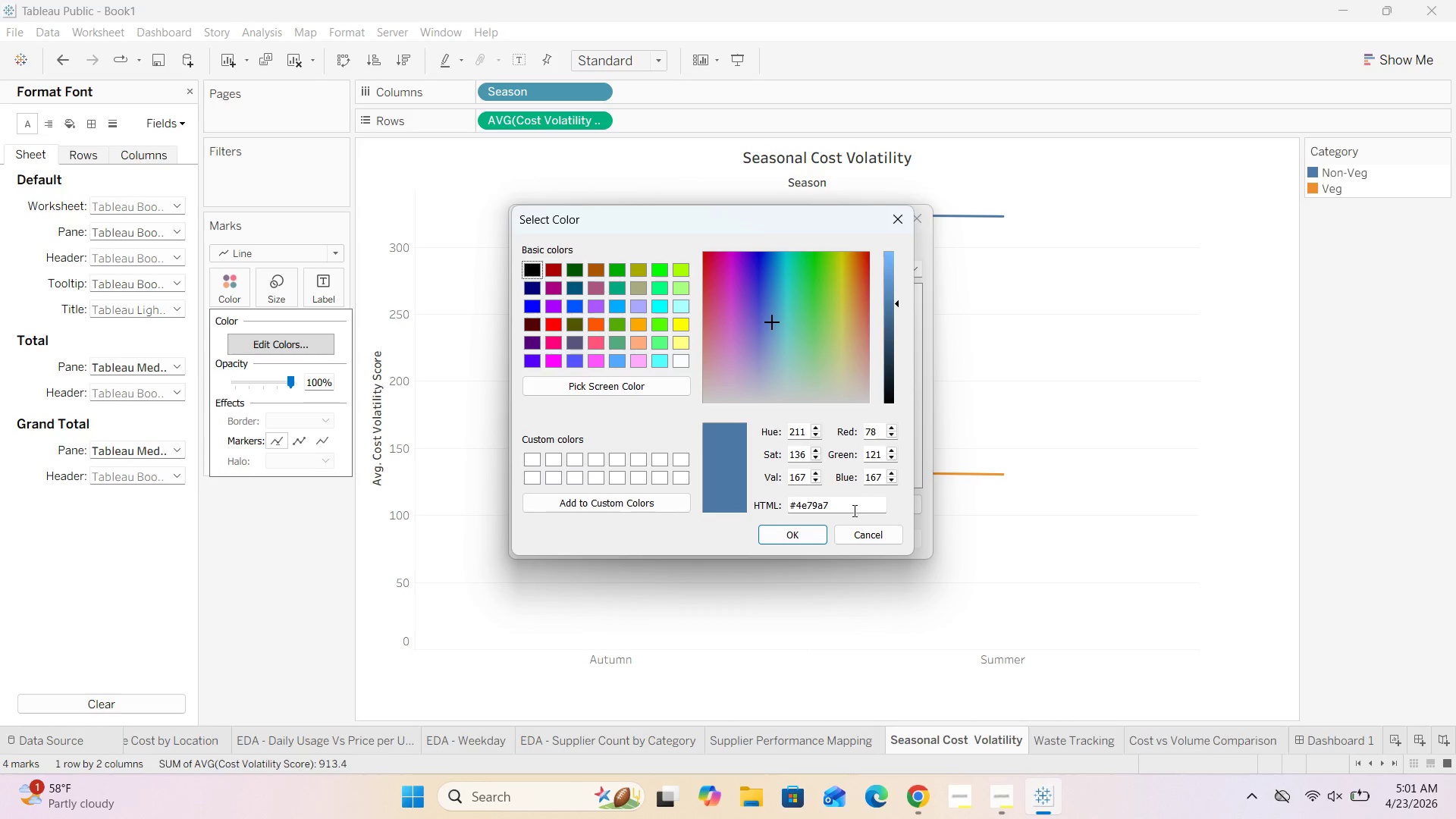 
left_click([849, 513])
 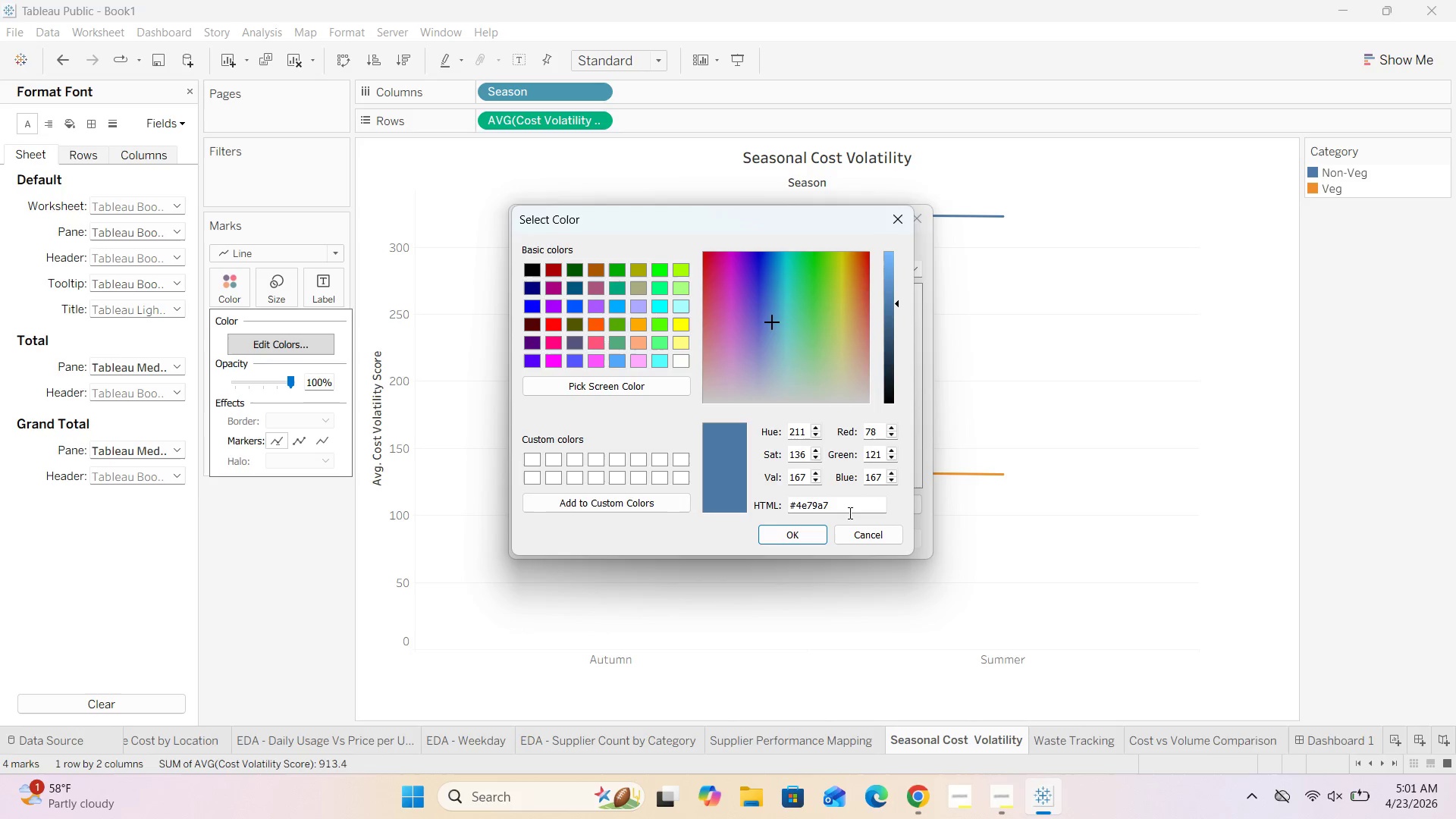 
wait(12.08)
 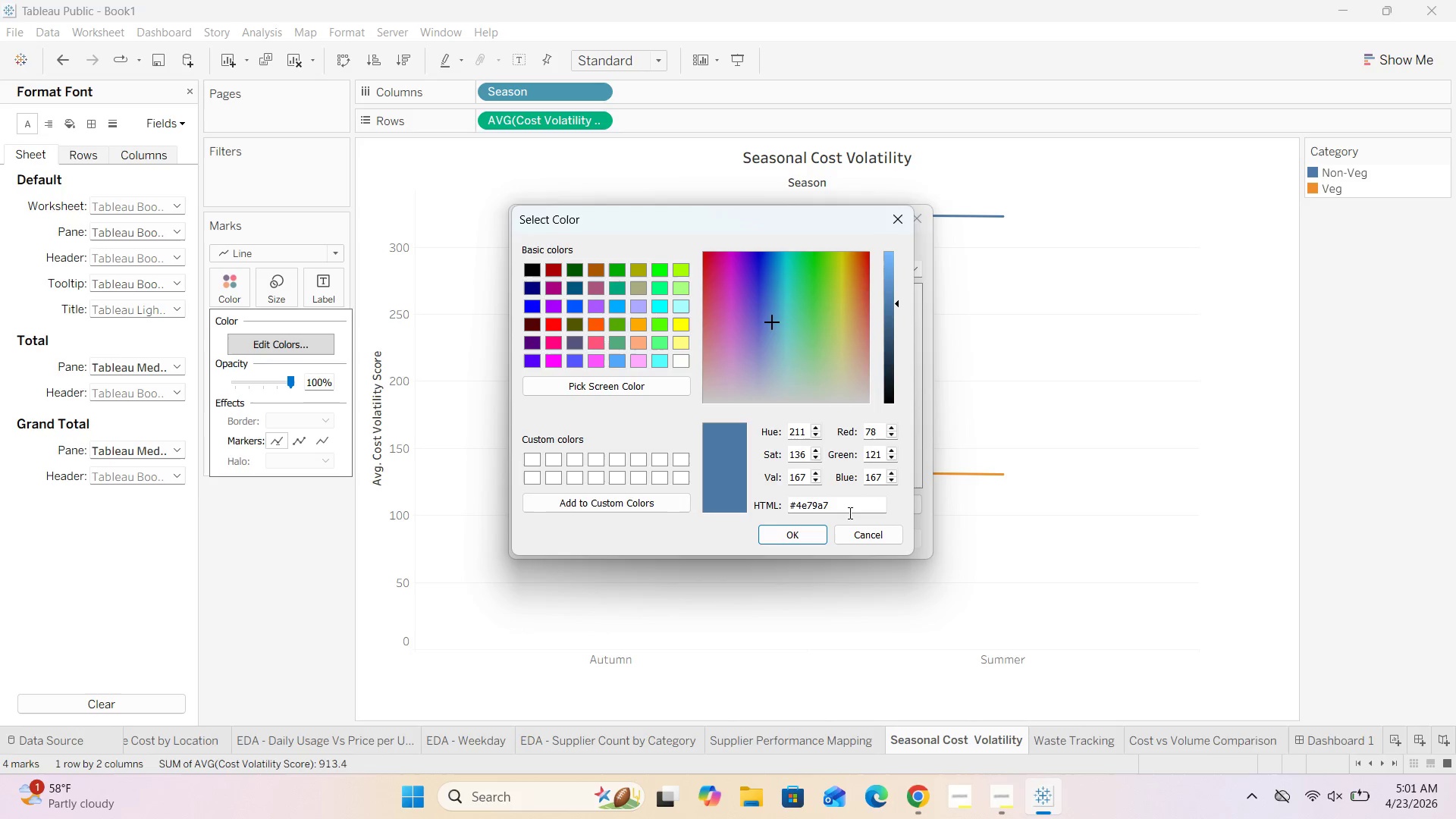 
left_click([861, 532])
 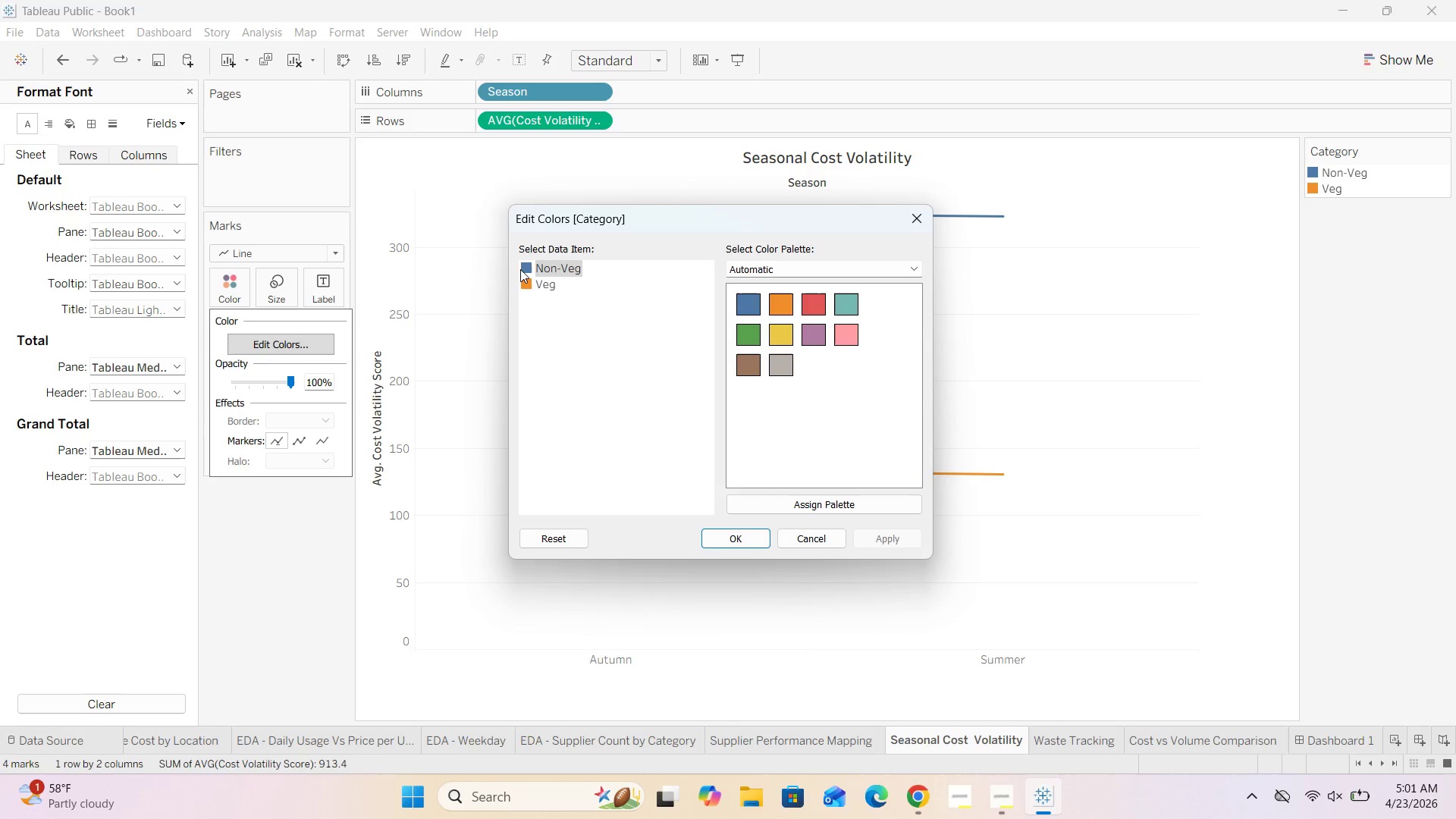 
double_click([520, 267])
 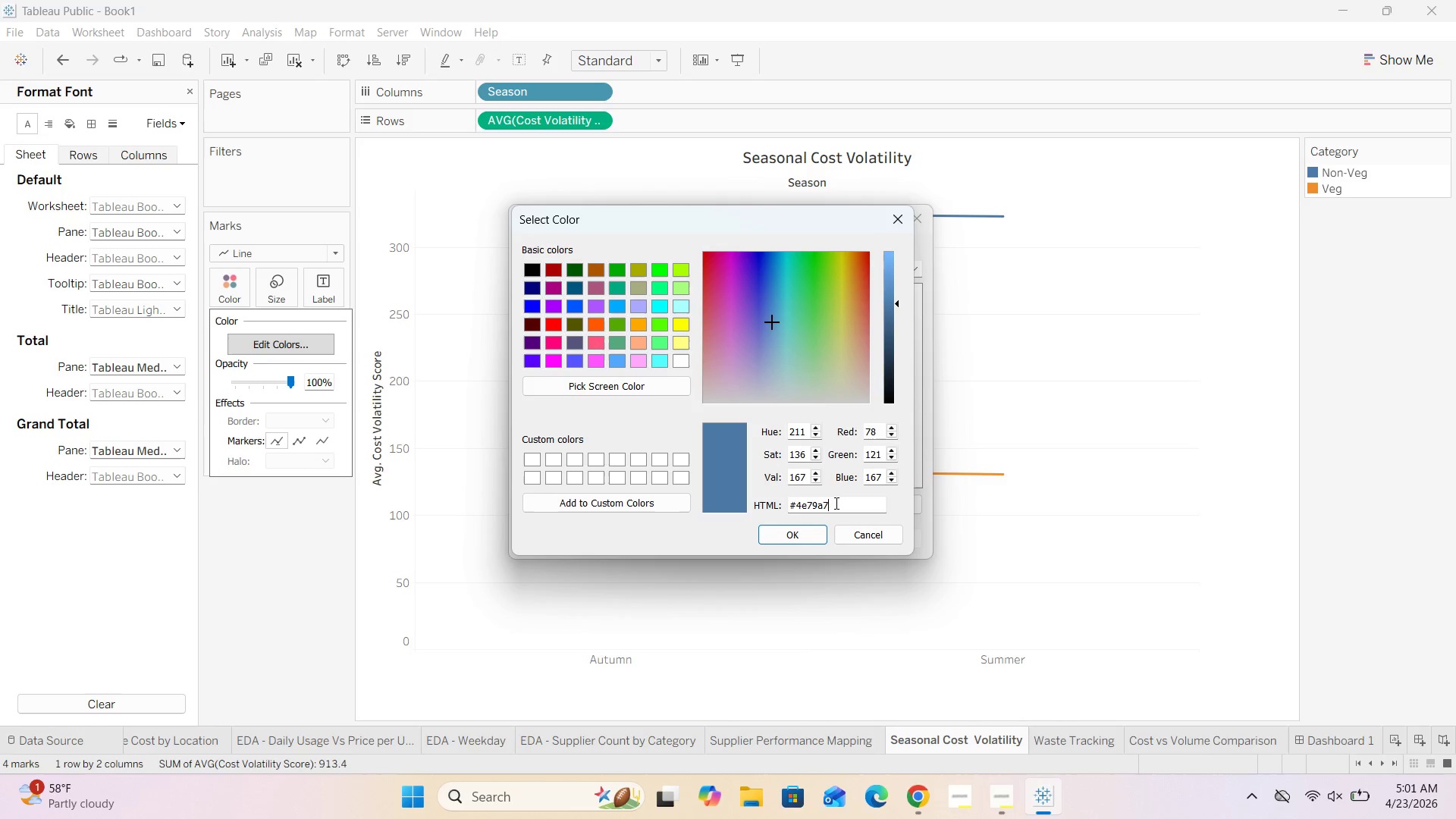 
key(Backspace)
key(Backspace)
key(Backspace)
key(Backspace)
key(Backspace)
key(Backspace)
type(5E8C61)
 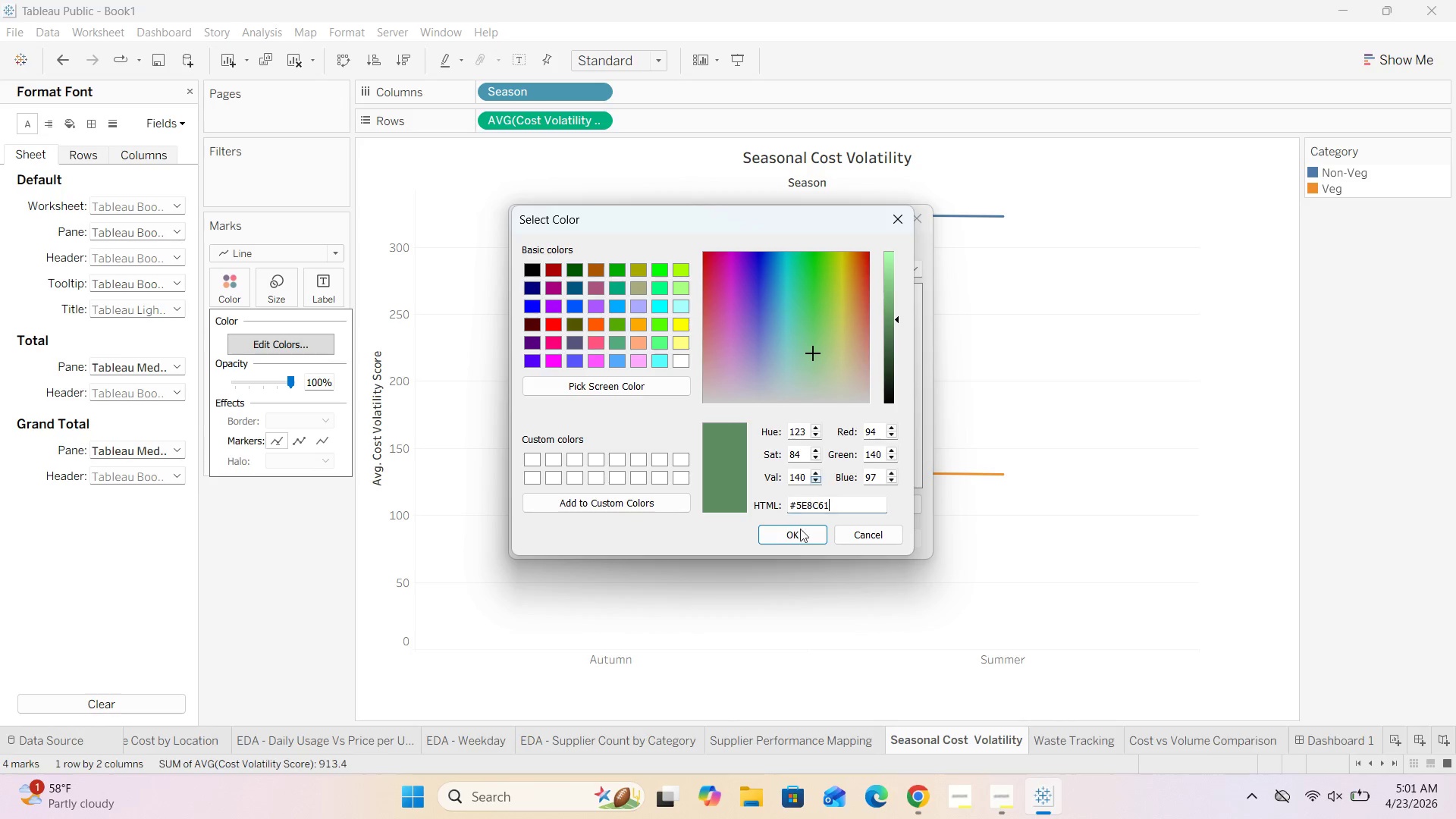 
left_click([802, 532])
 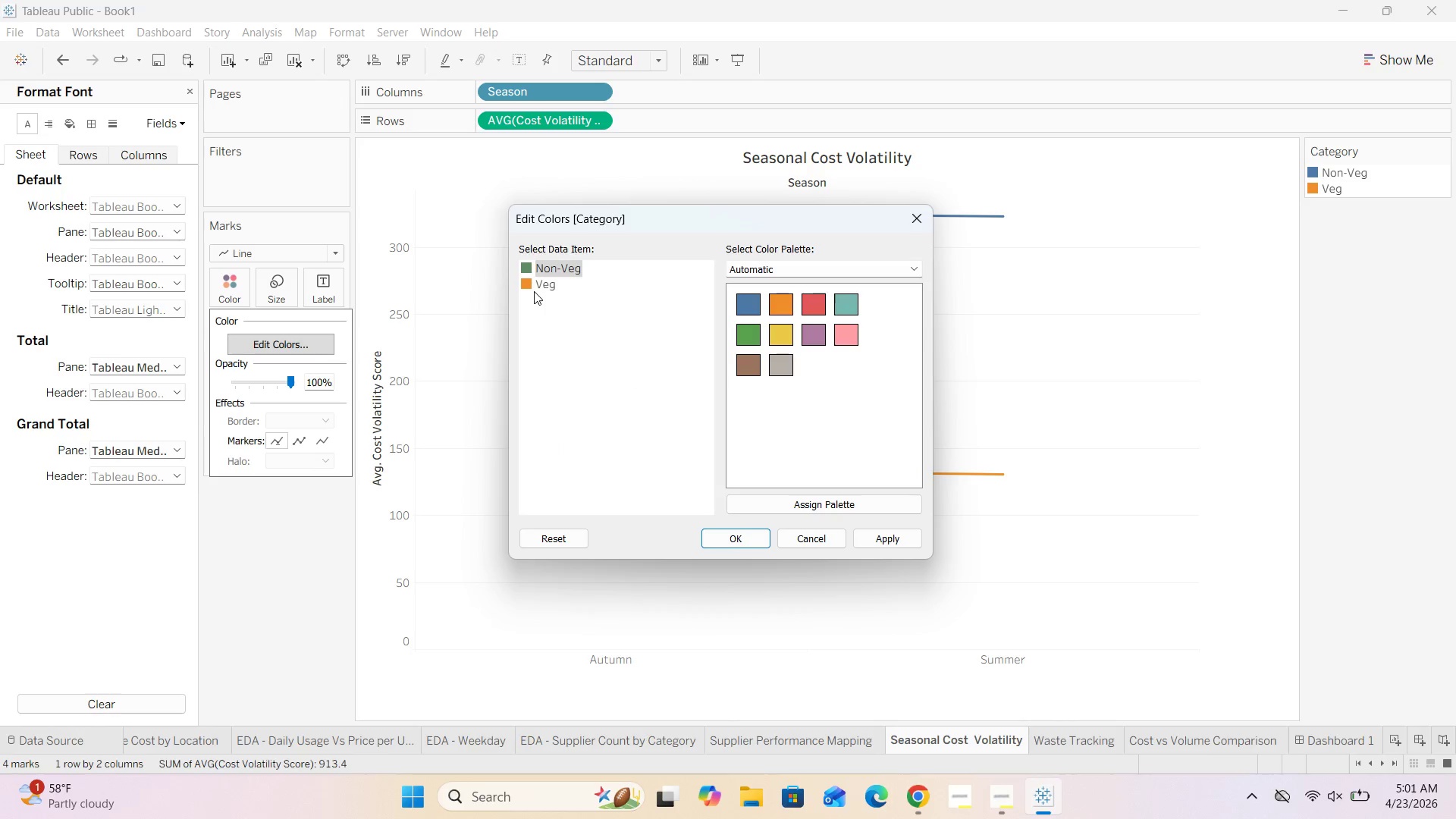 
double_click([529, 285])
 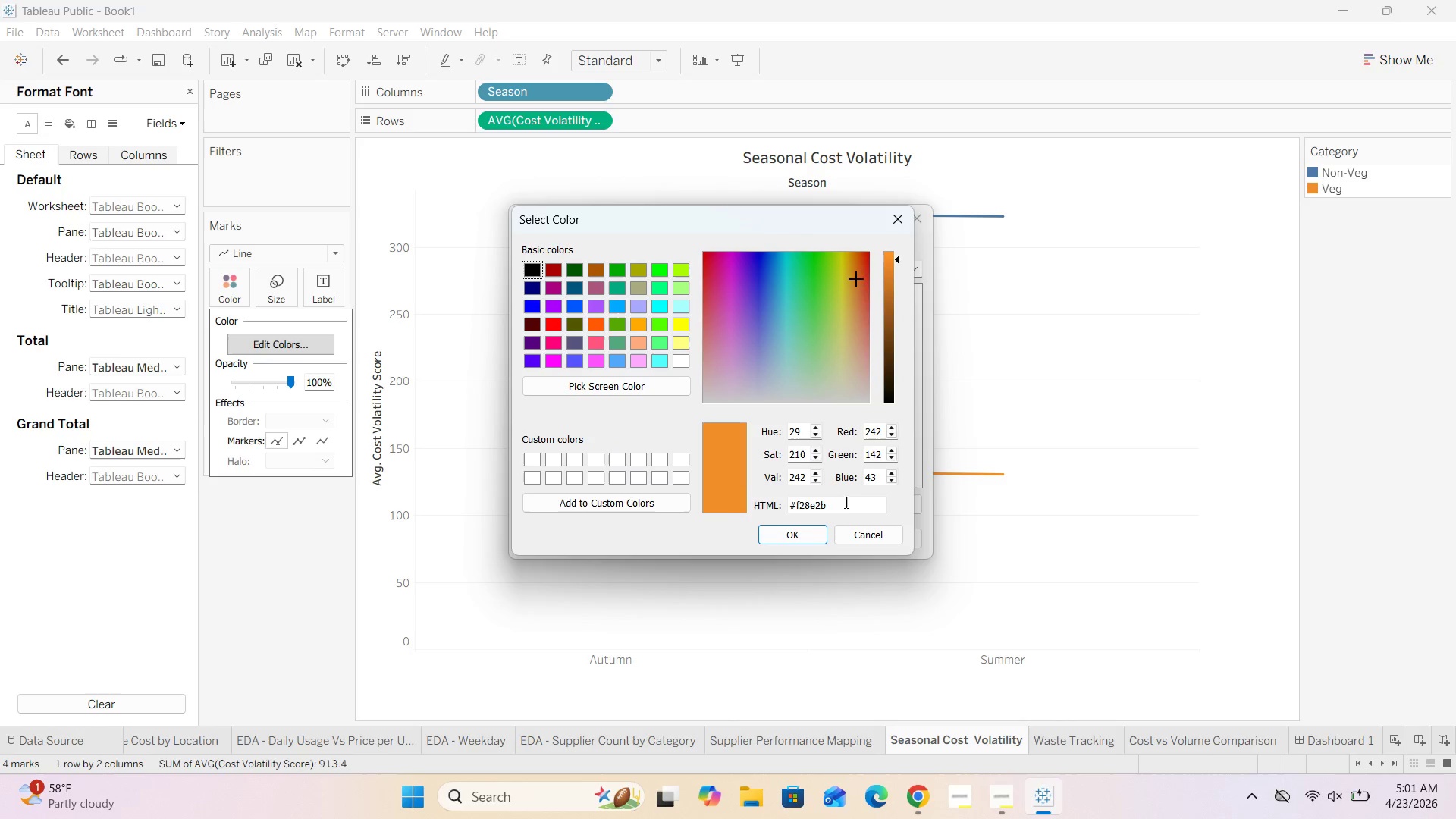 
left_click([843, 507])
 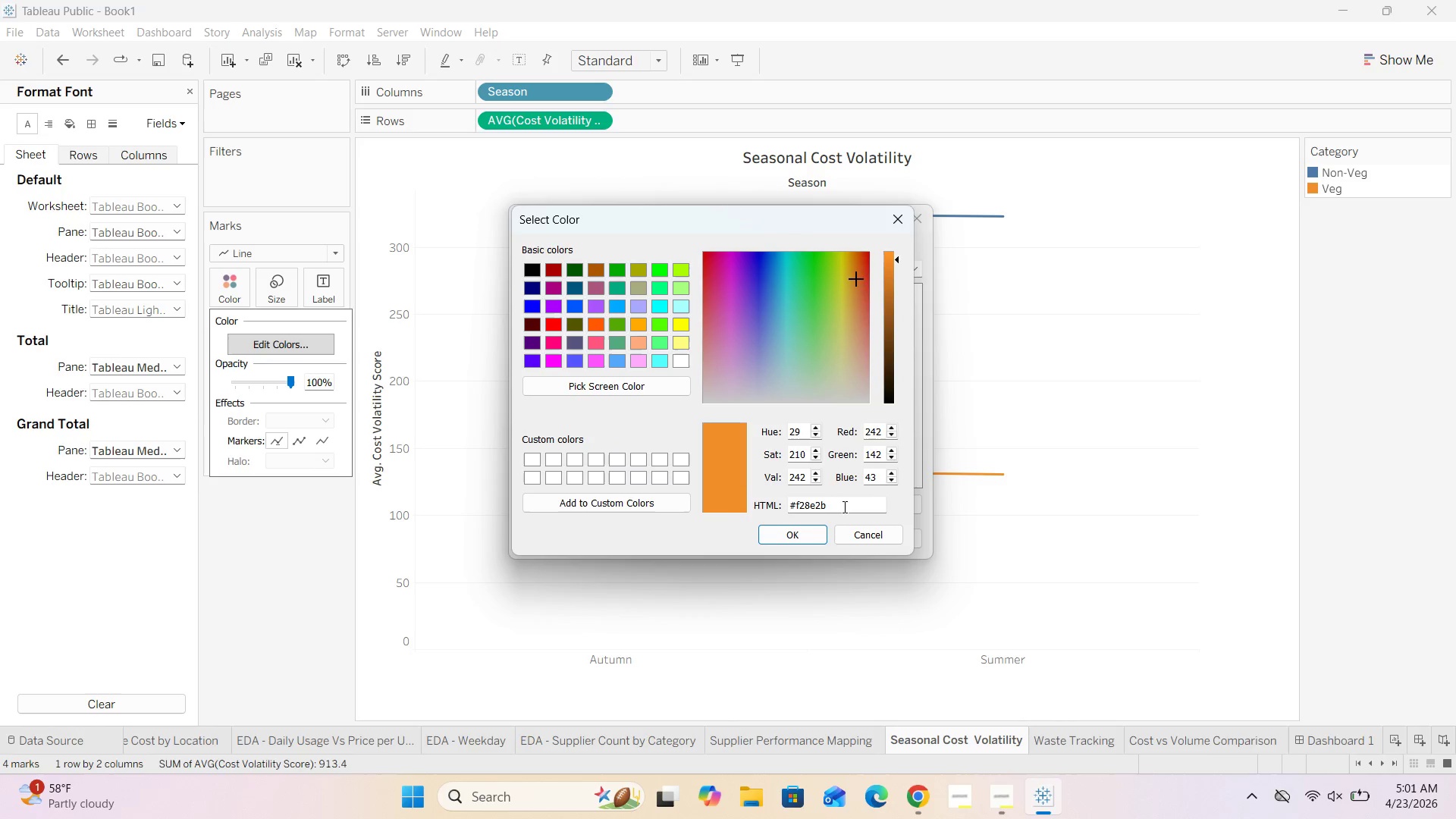 
key(Backspace)
key(Backspace)
key(Backspace)
key(Backspace)
key(Backspace)
key(Backspace)
type(A7C4A0)
 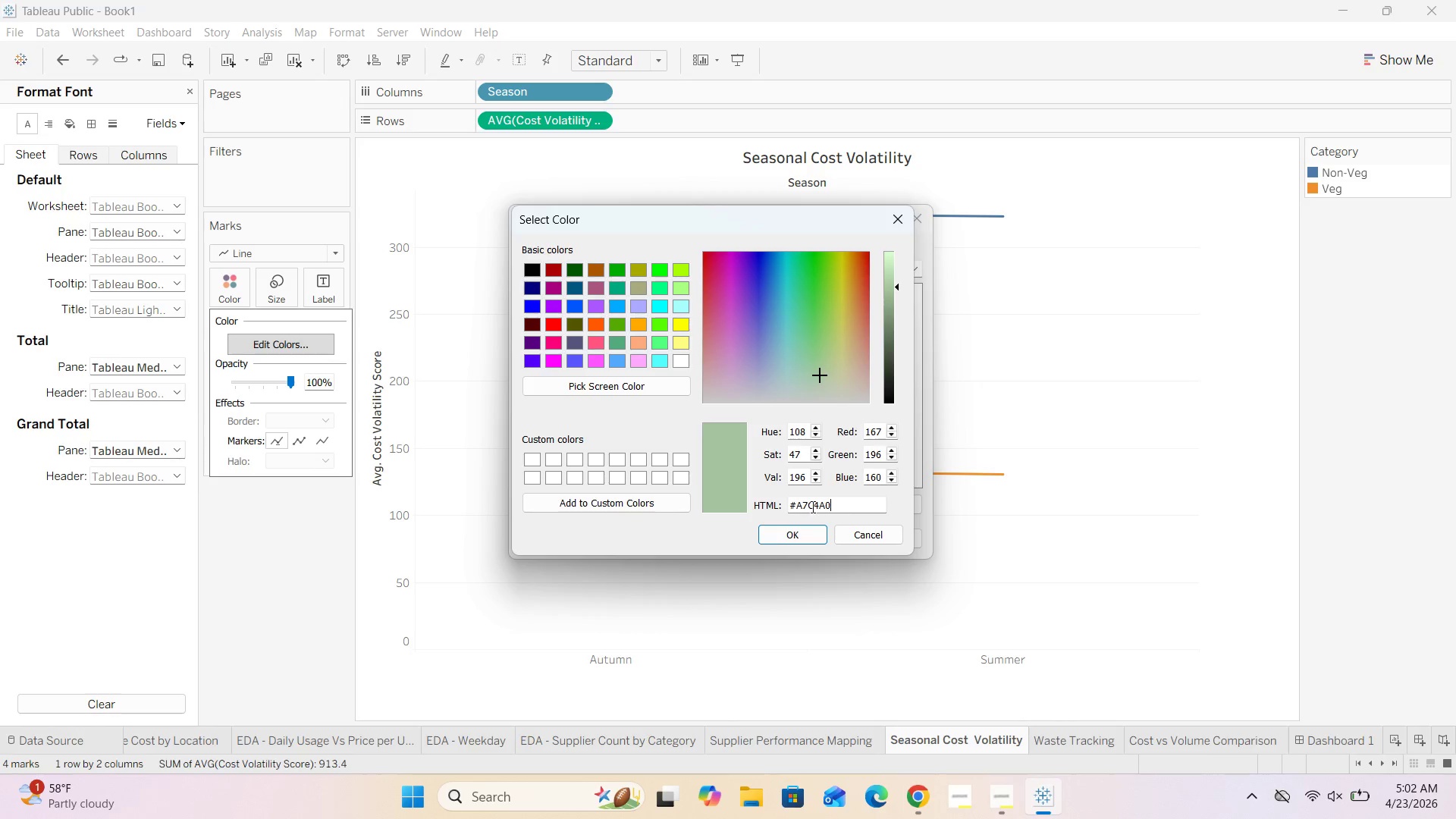 
left_click([790, 538])
 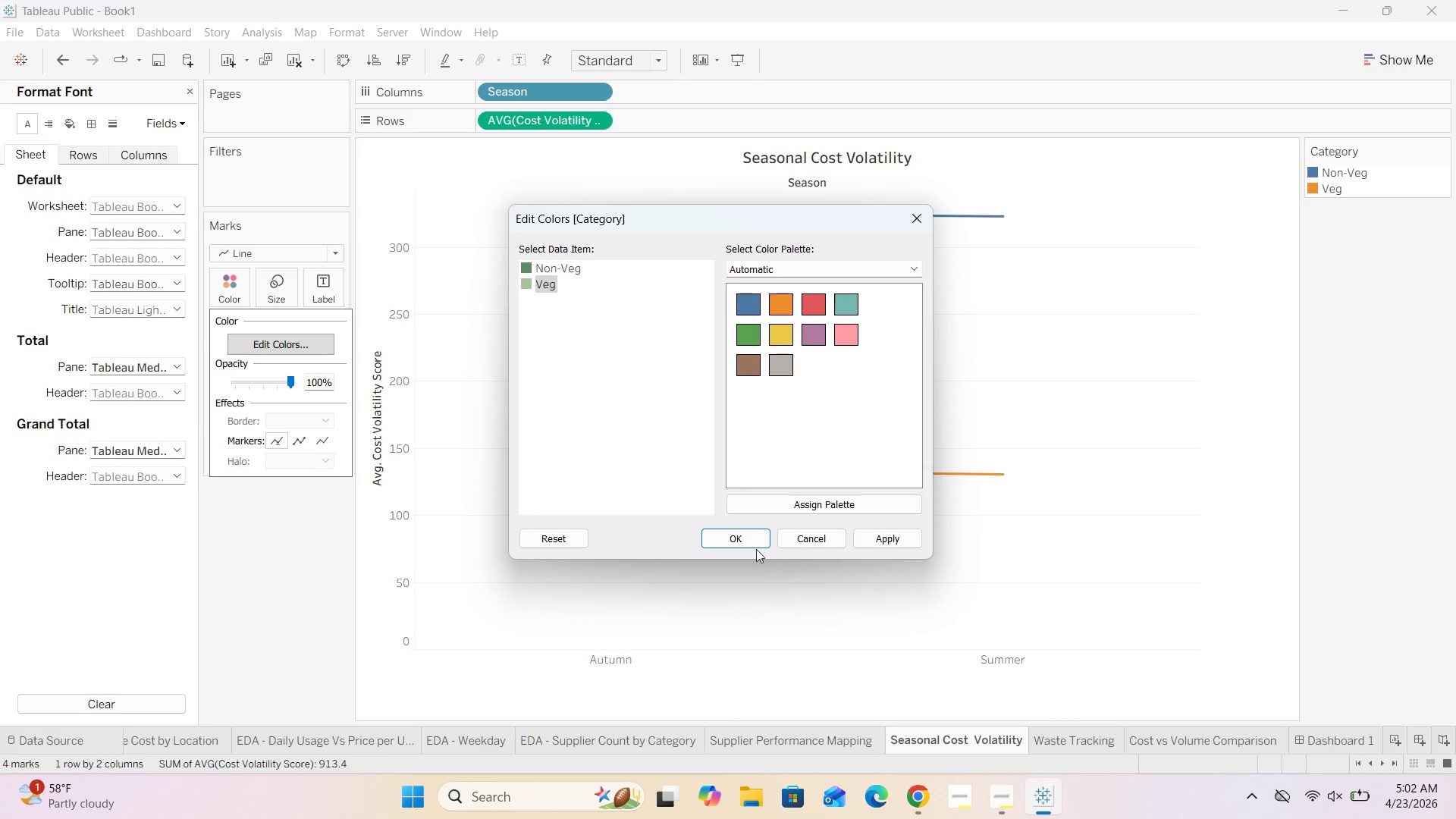 
left_click([733, 543])
 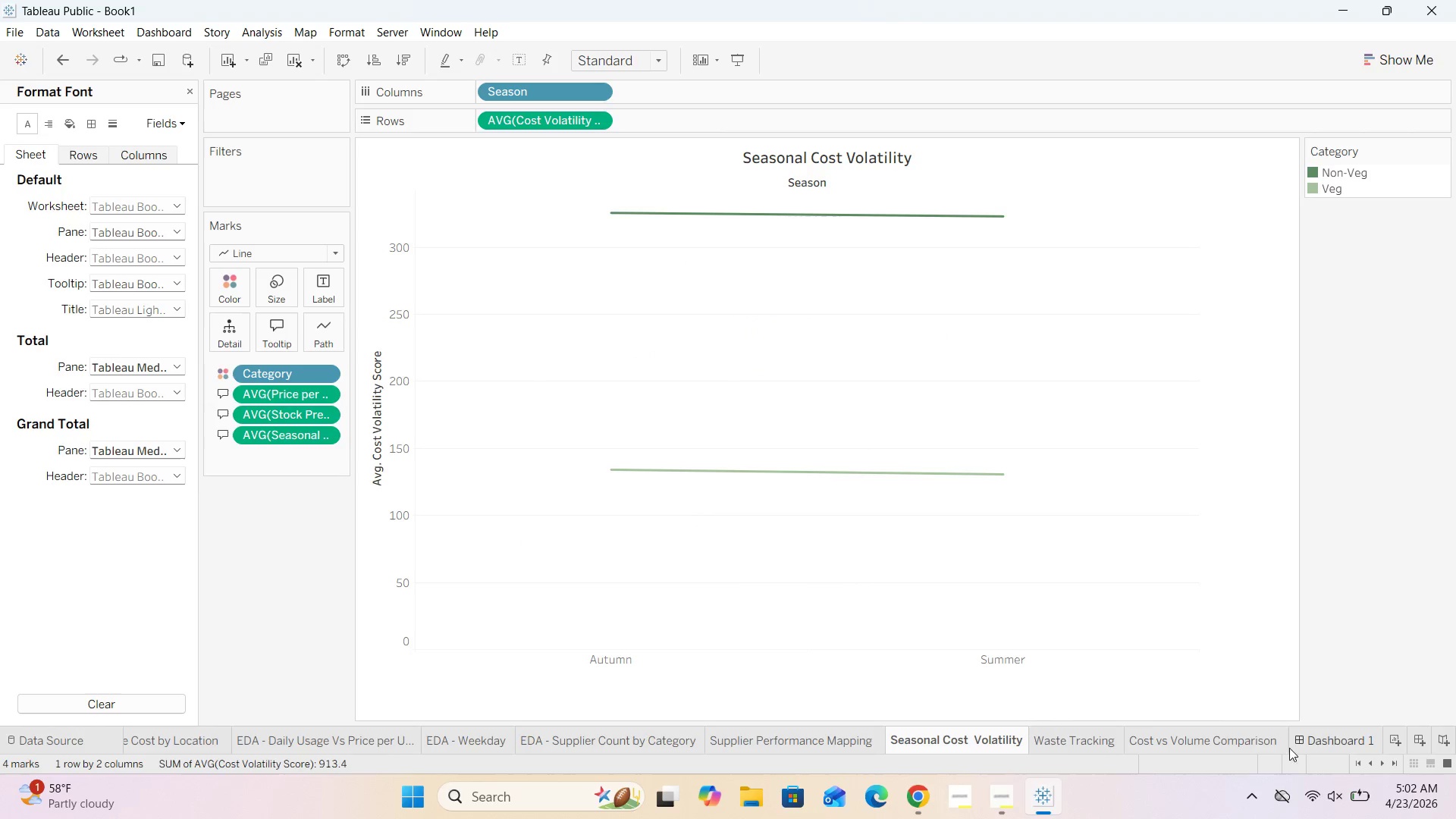 
left_click([1312, 739])
 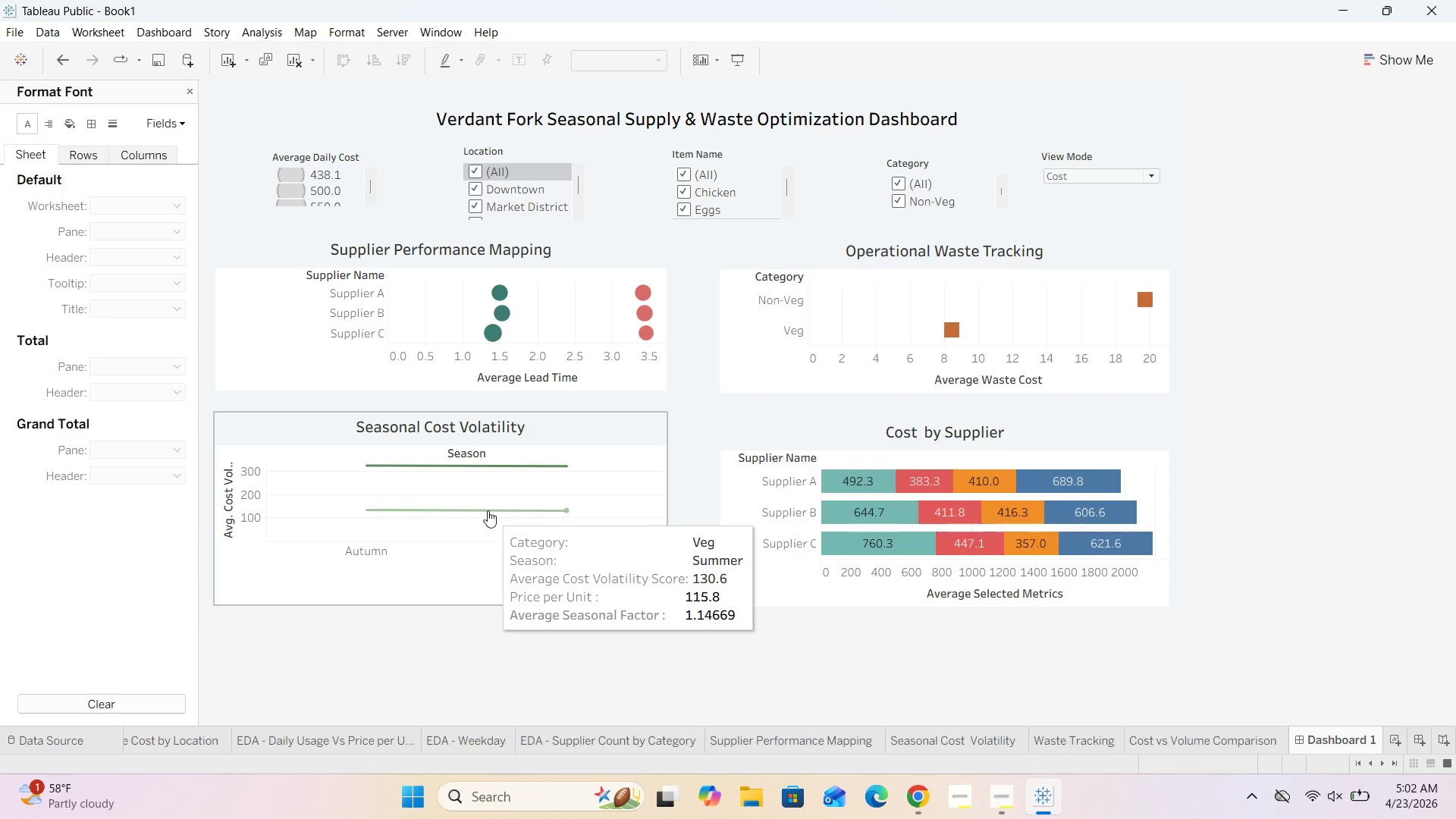 
wait(9.63)
 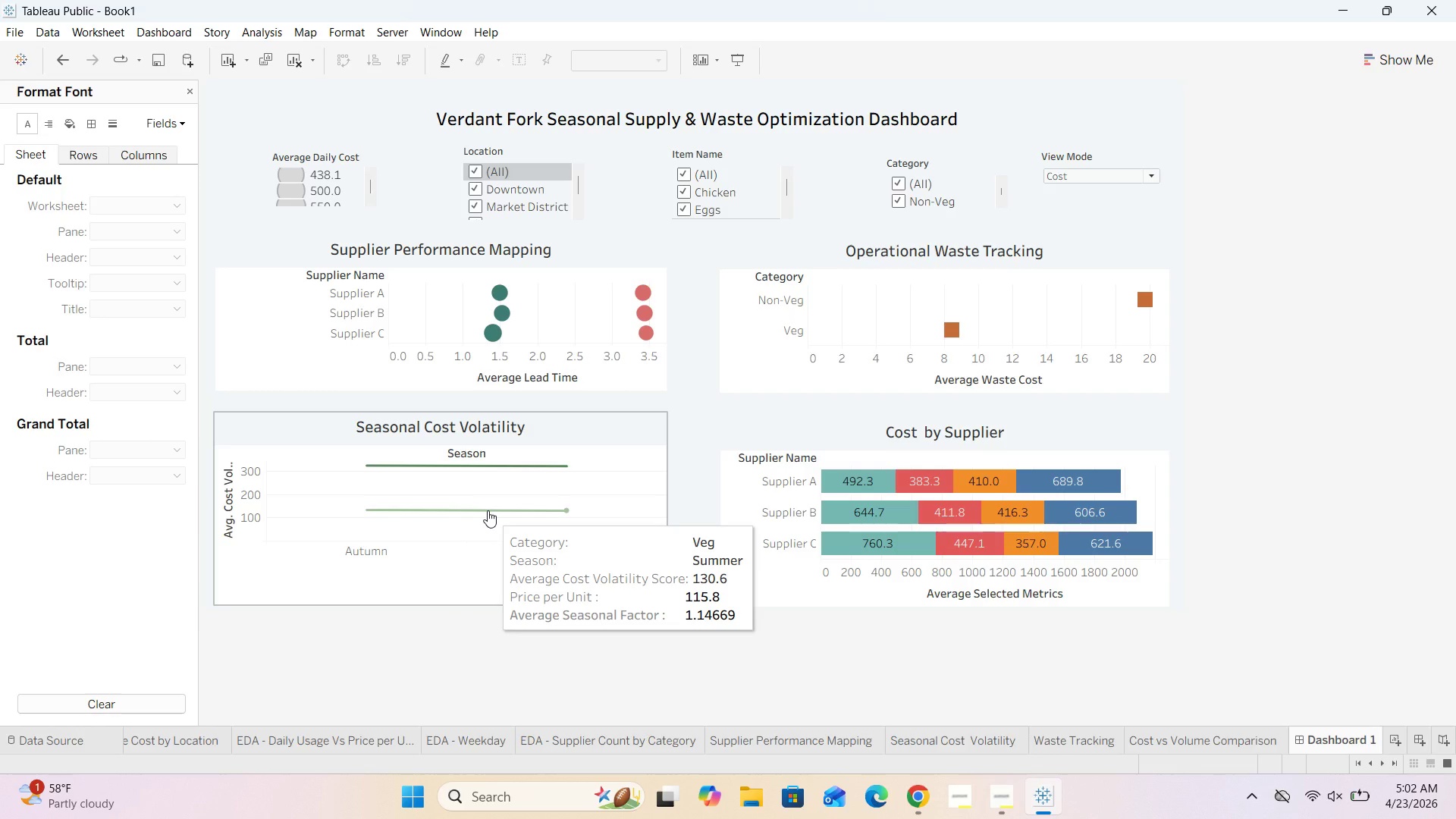 
mouse_move([503, 493])
 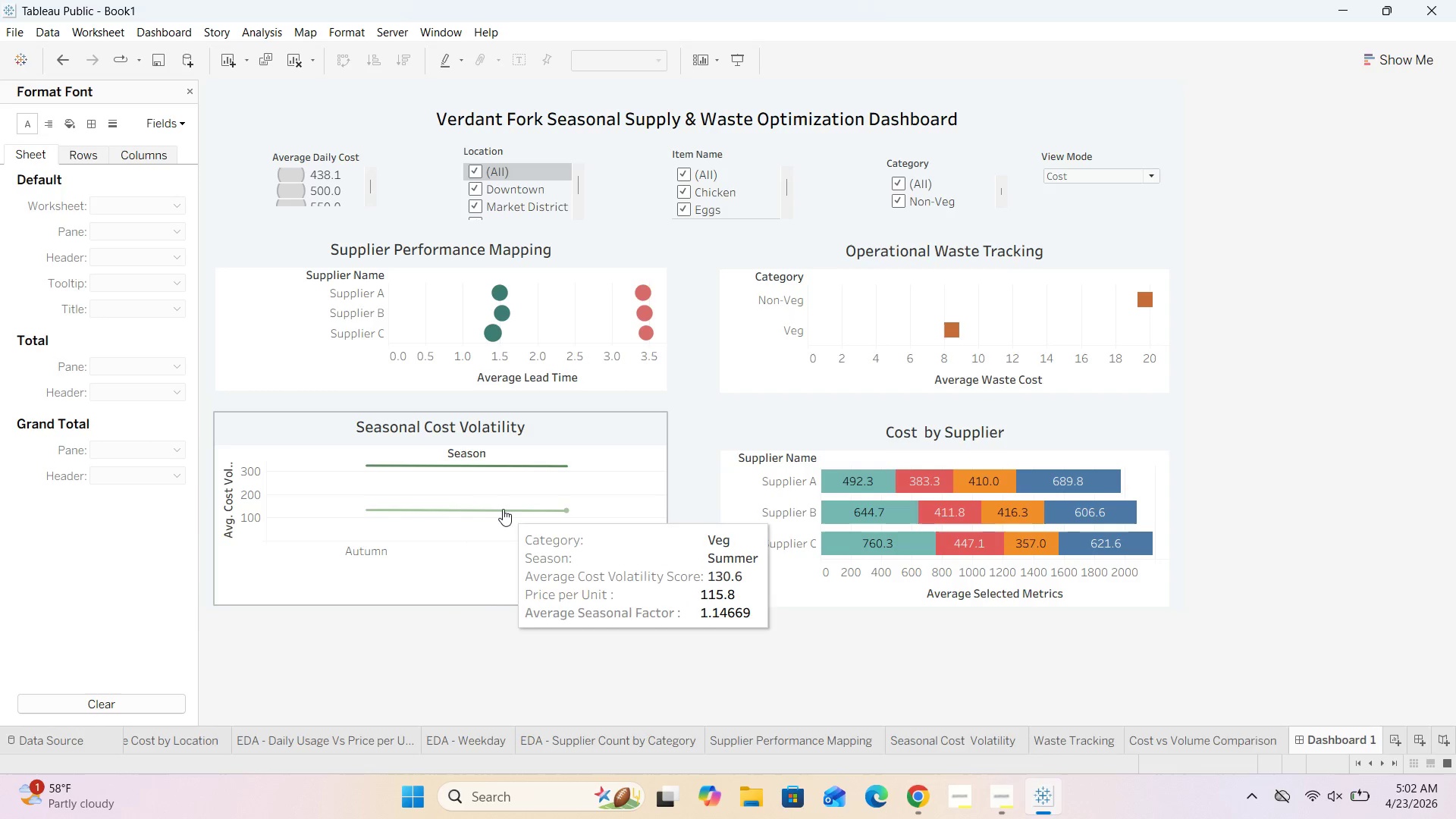 
mouse_move([521, 510])
 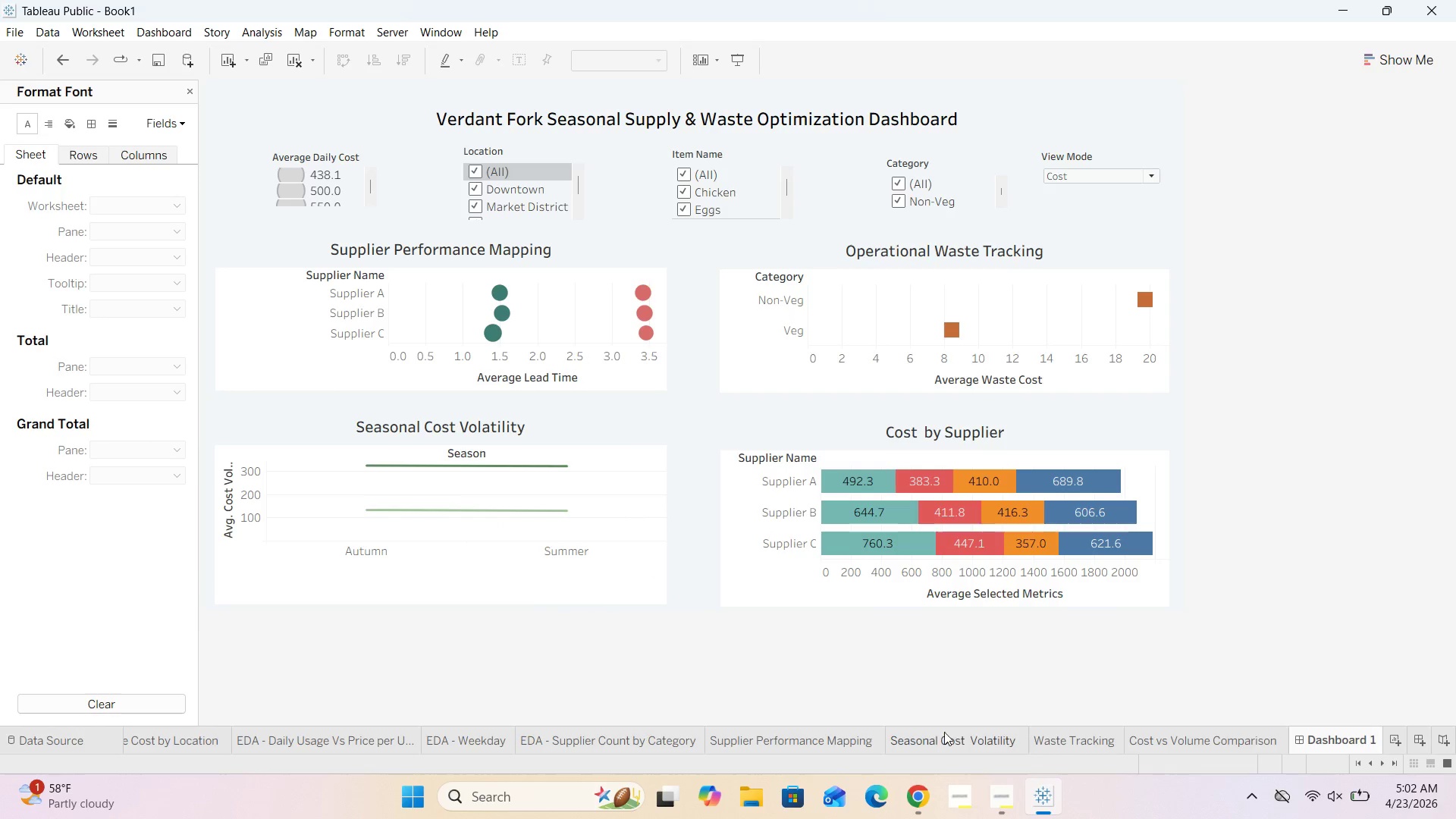 
left_click([1166, 738])
 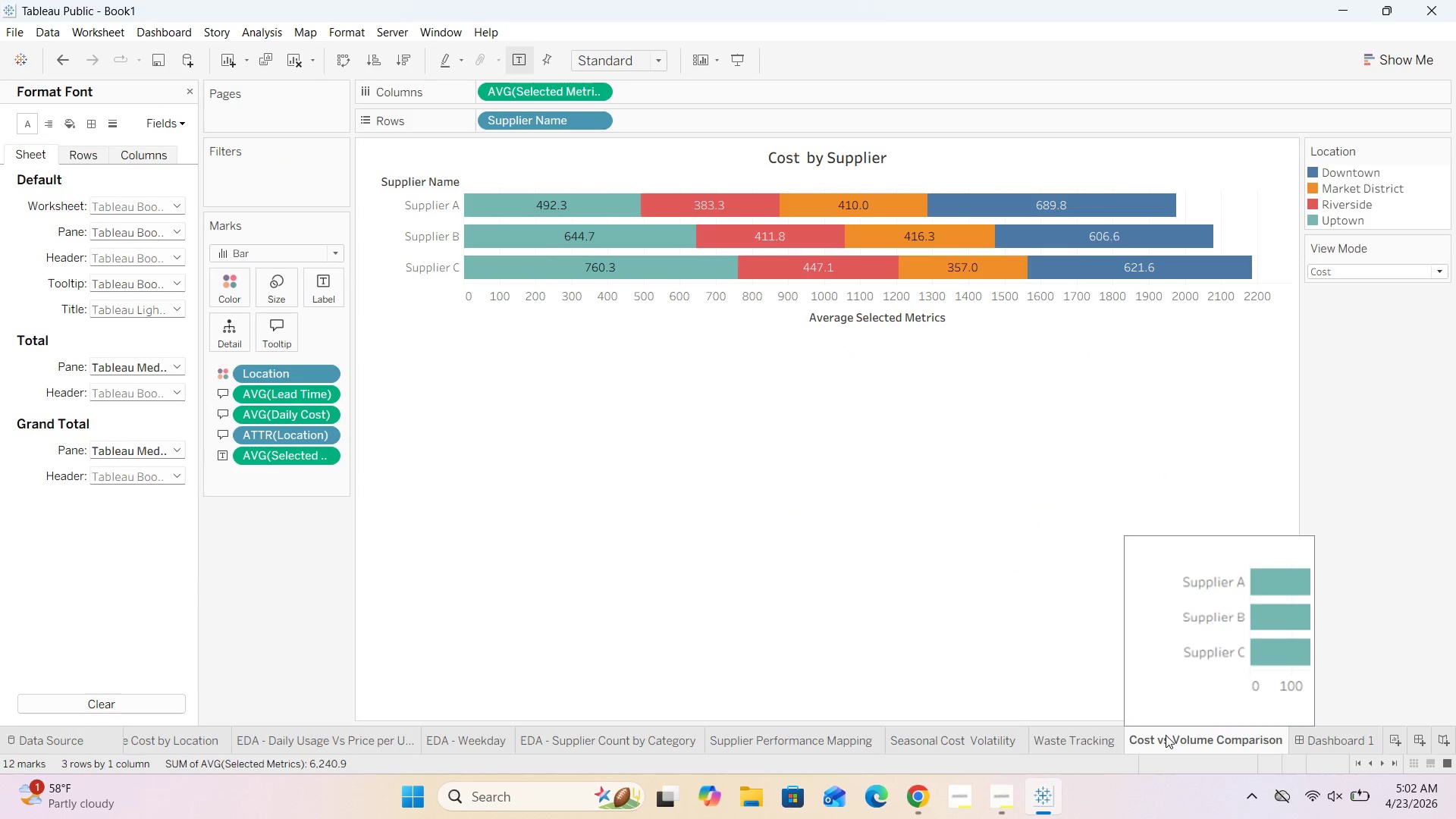 
left_click([237, 297])
 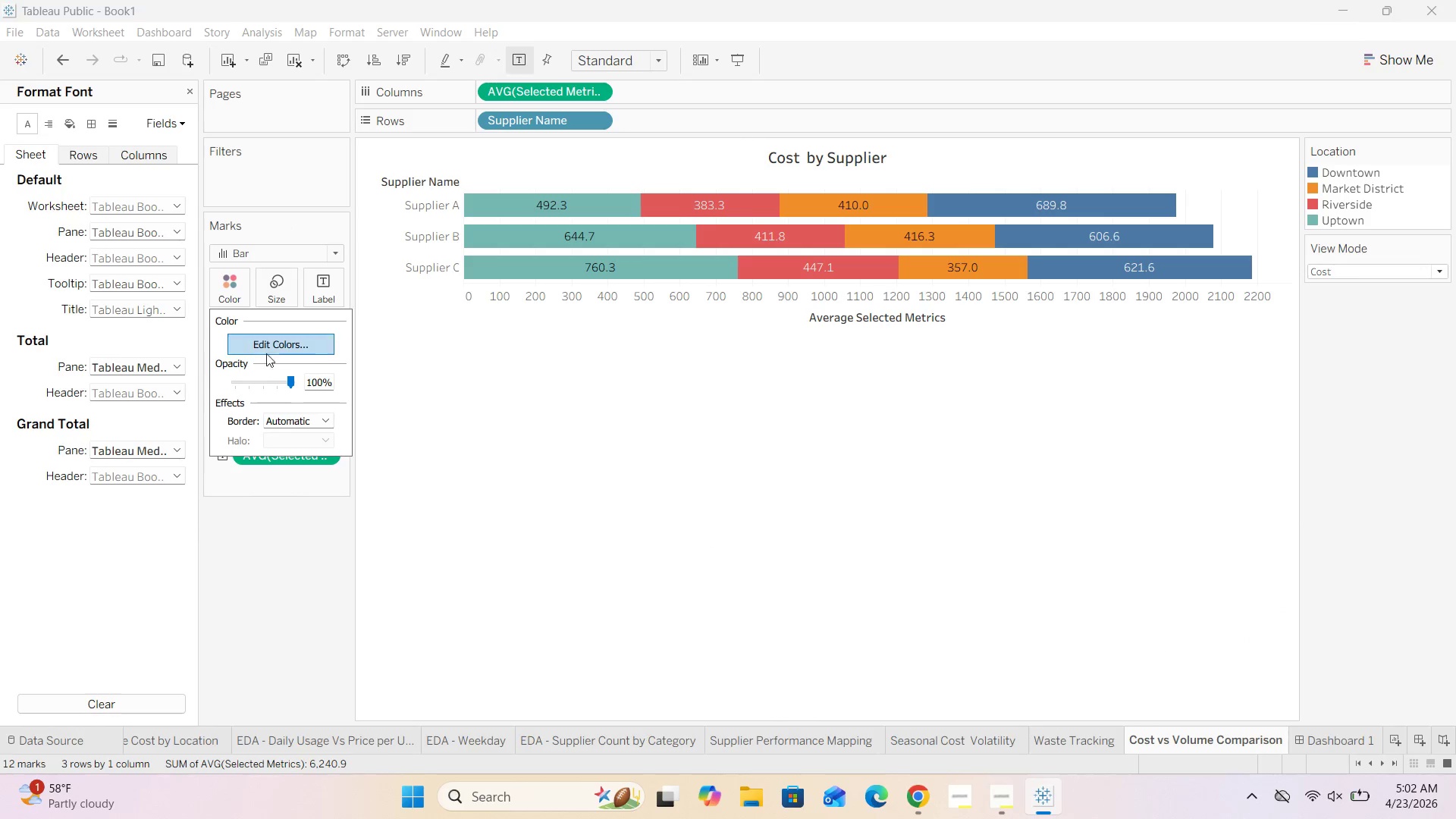 
left_click([271, 347])
 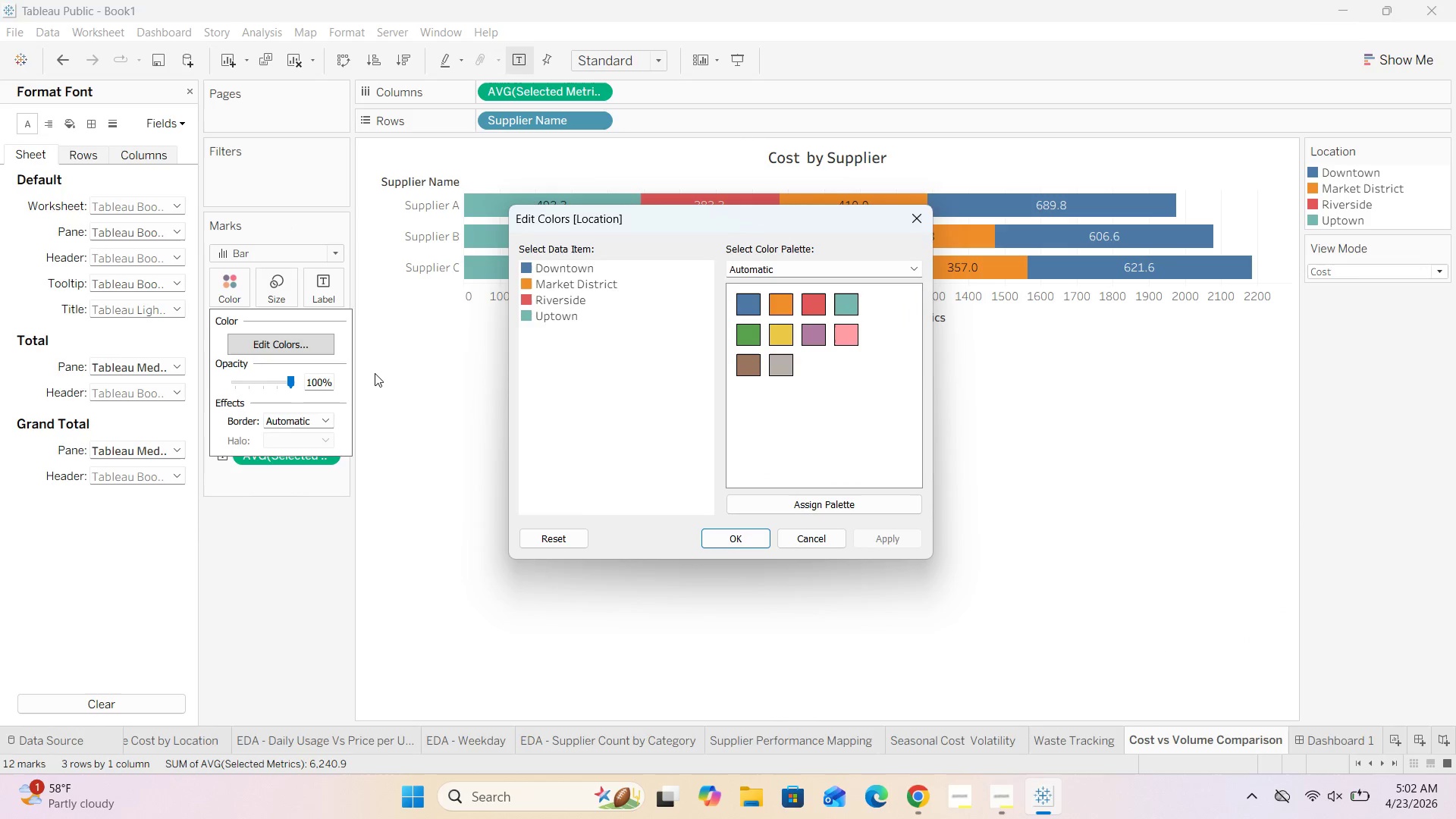 
wait(6.95)
 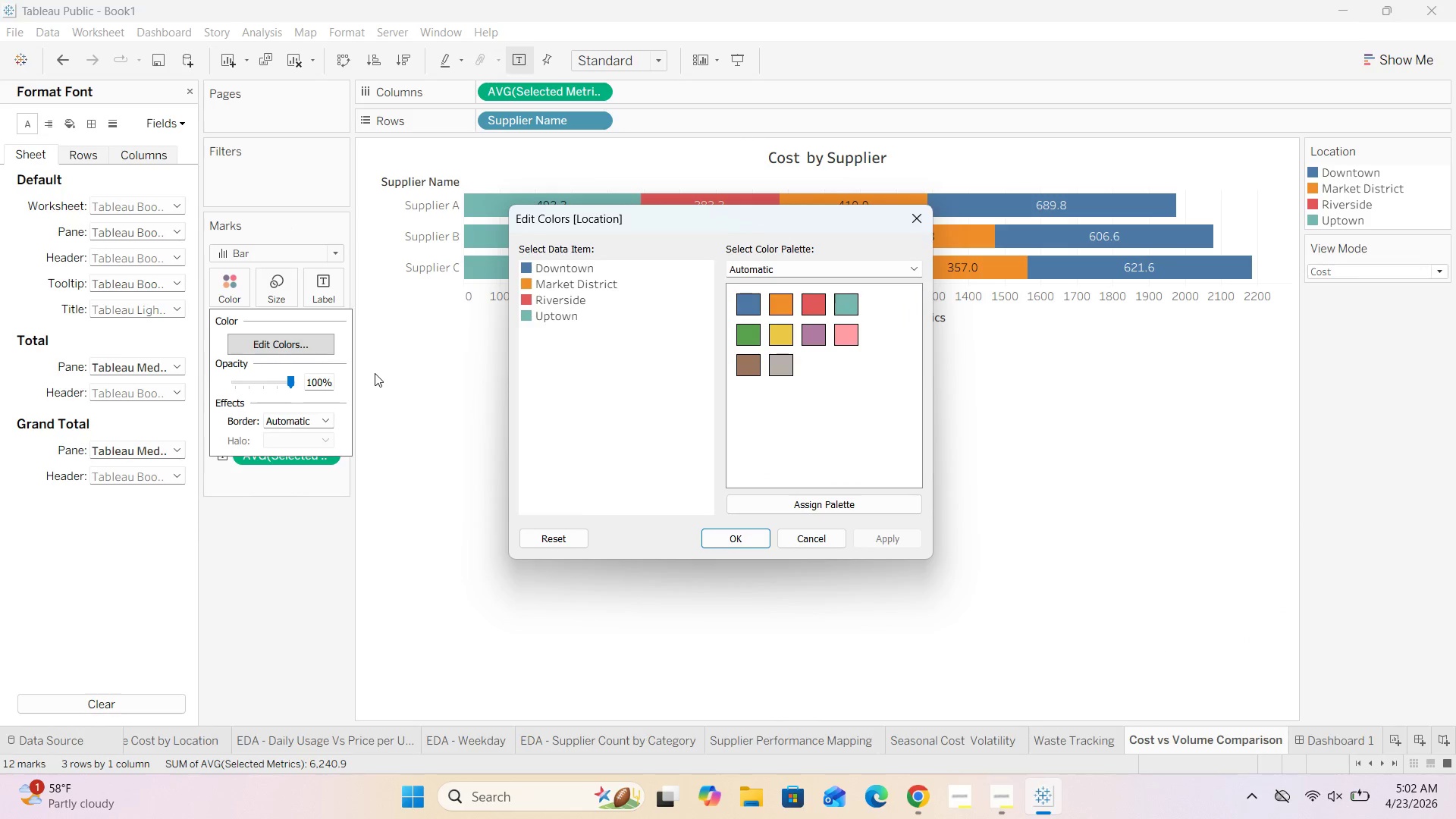 
left_click([1001, 795])